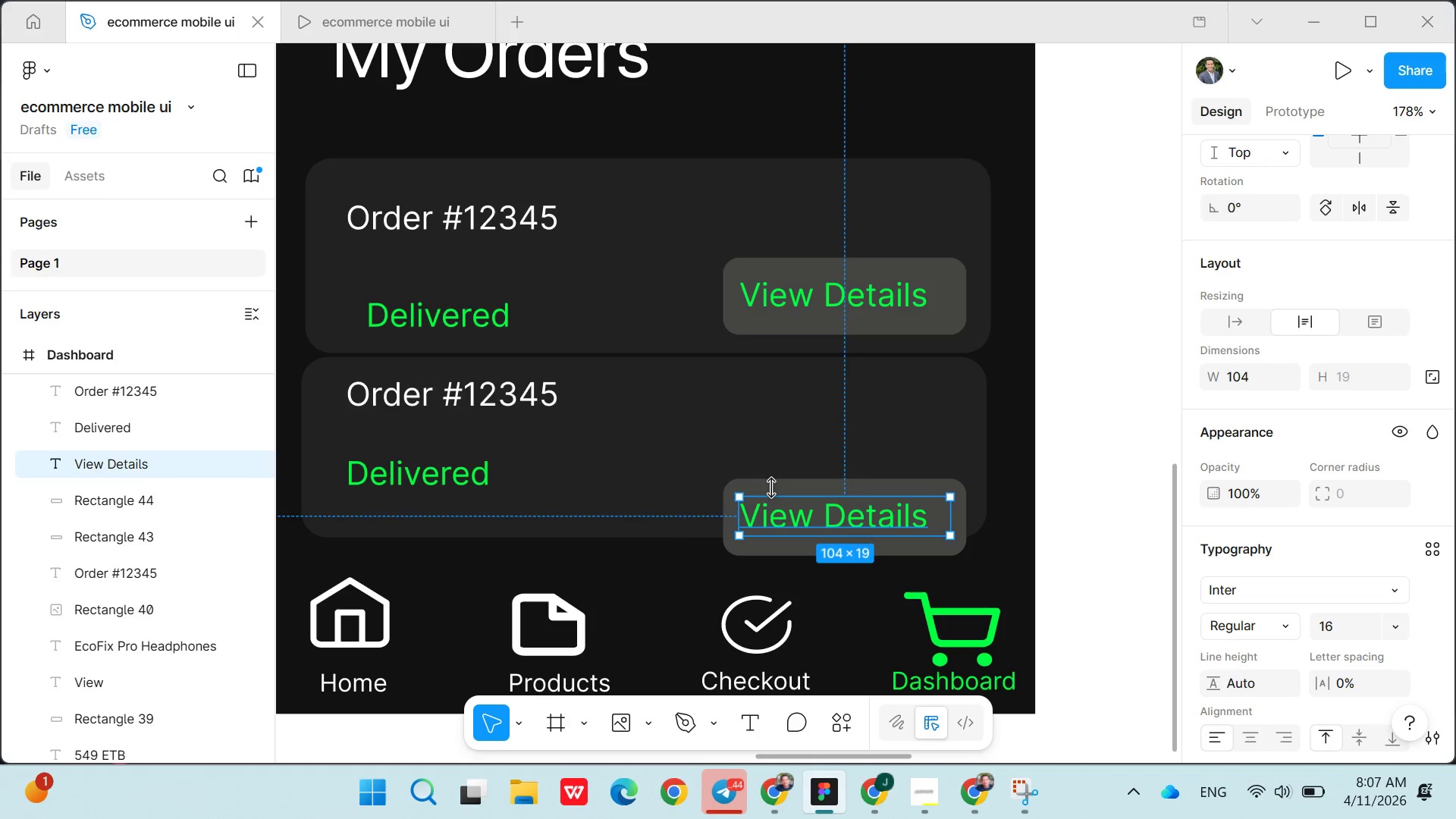 
hold_key(key=ShiftLeft, duration=0.64)
 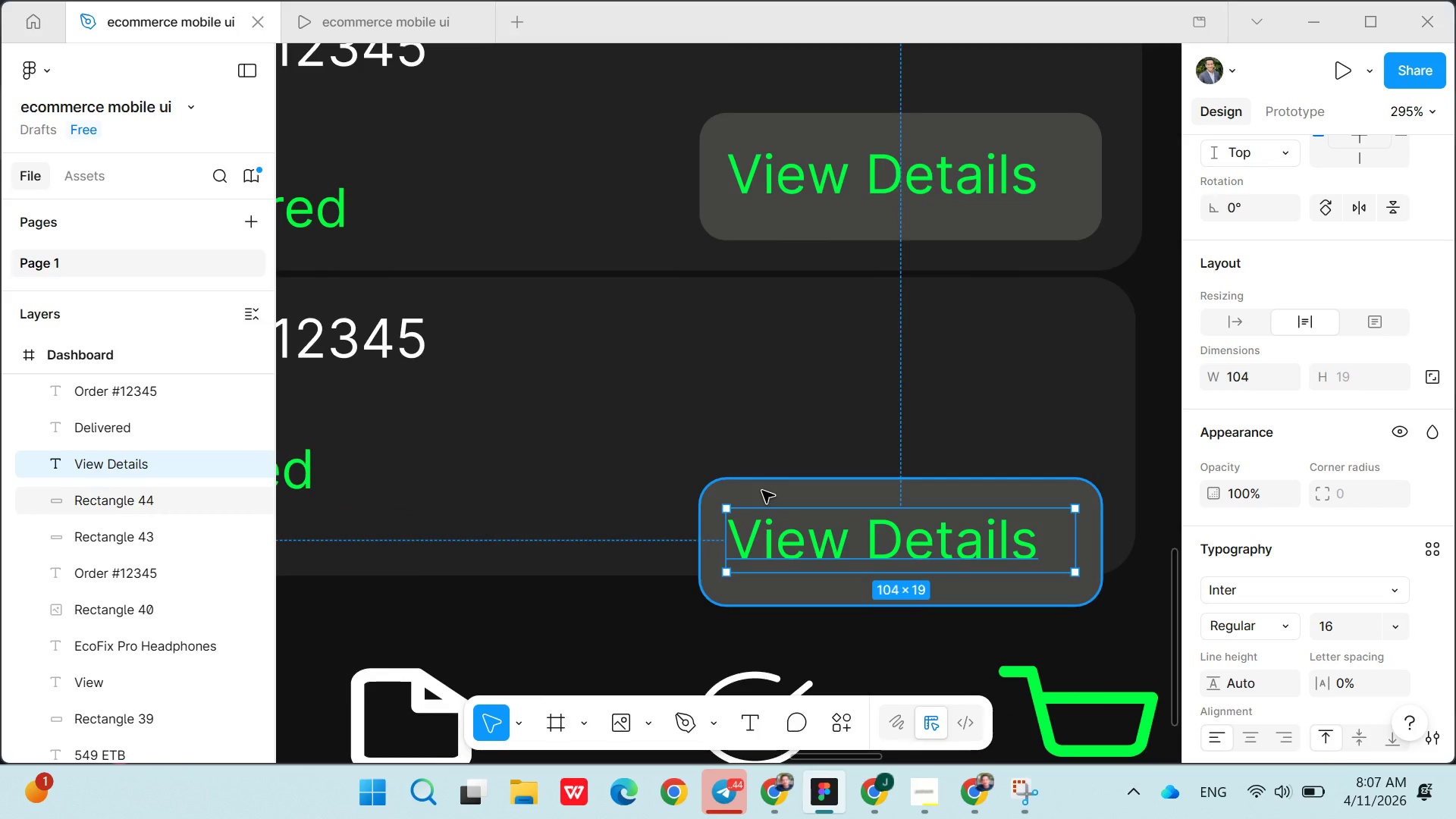 
hold_key(key=ShiftLeft, duration=0.66)
left_click([762, 491])
 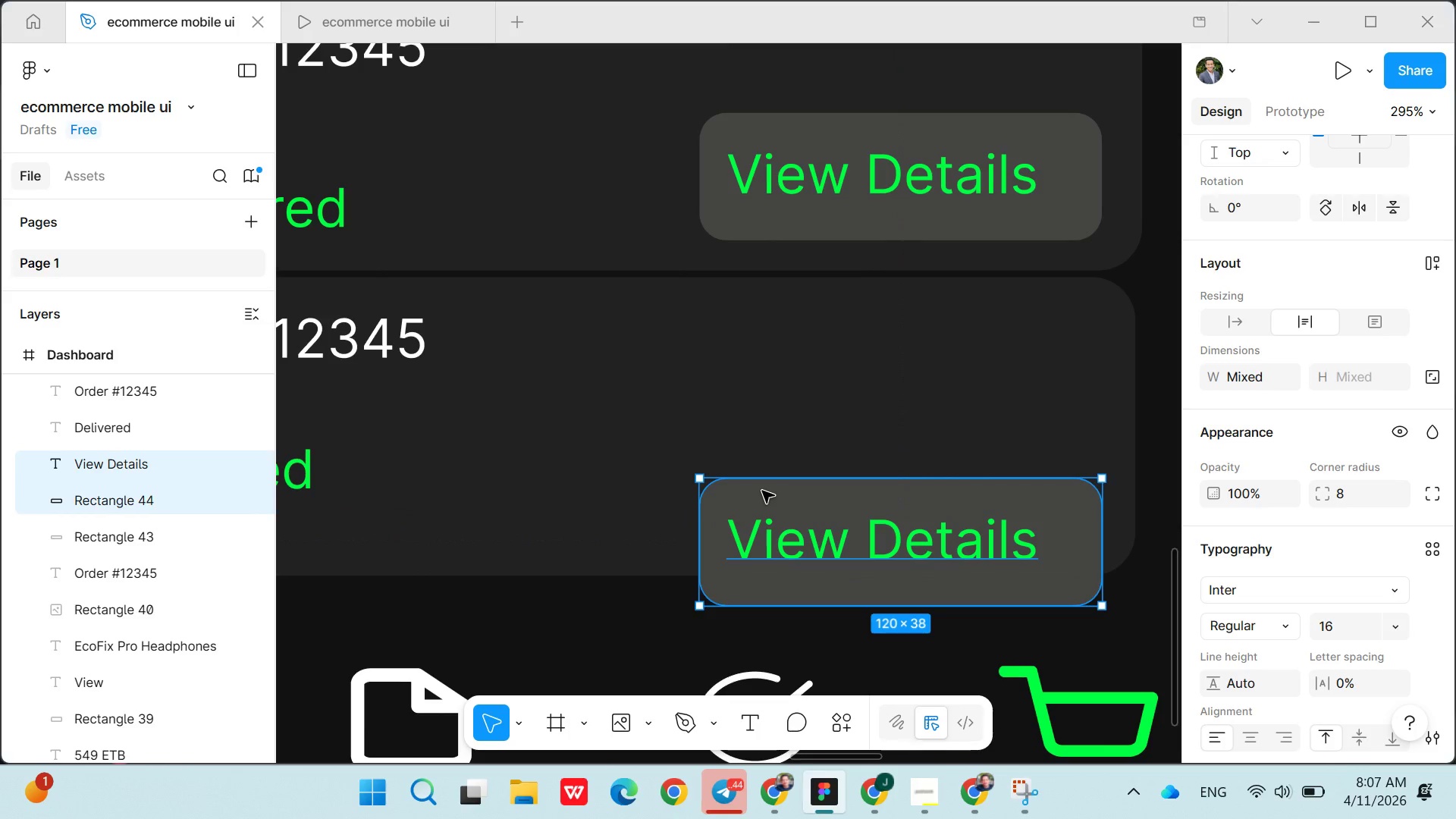 
left_click_drag(start_coordinate=[762, 491], to_coordinate=[762, 415])
 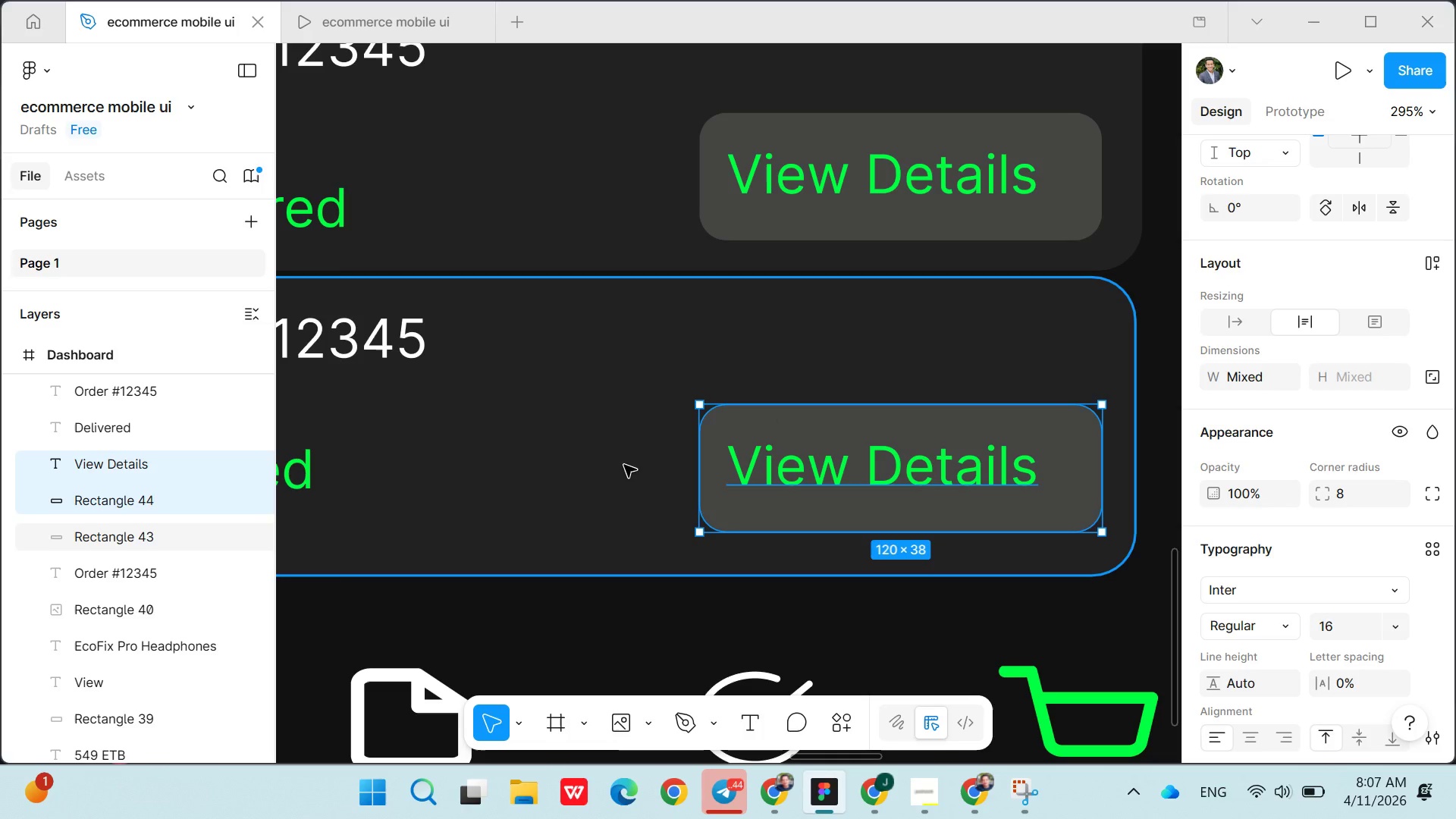 
left_click([624, 465])
 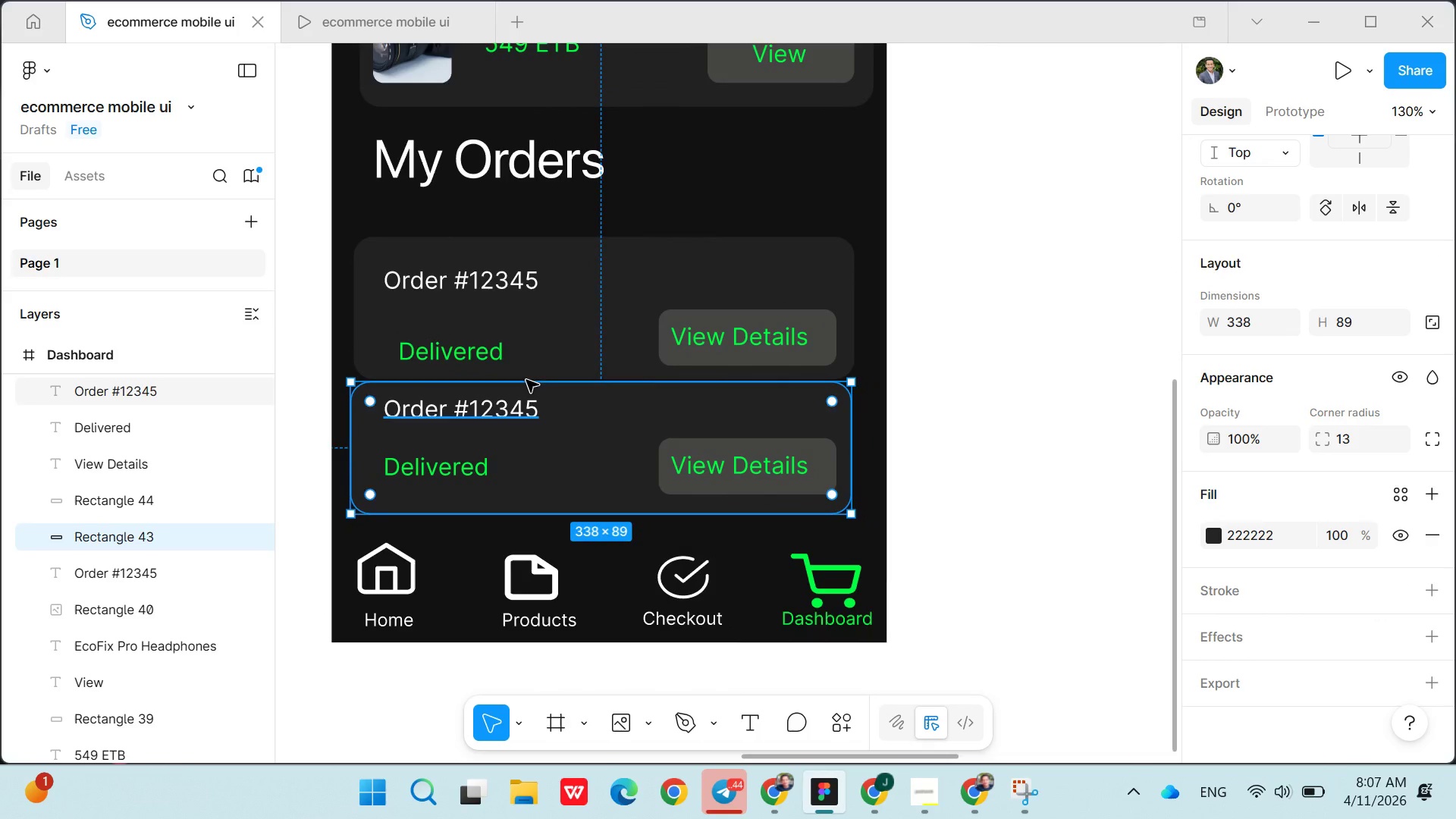 
left_click([521, 341])
 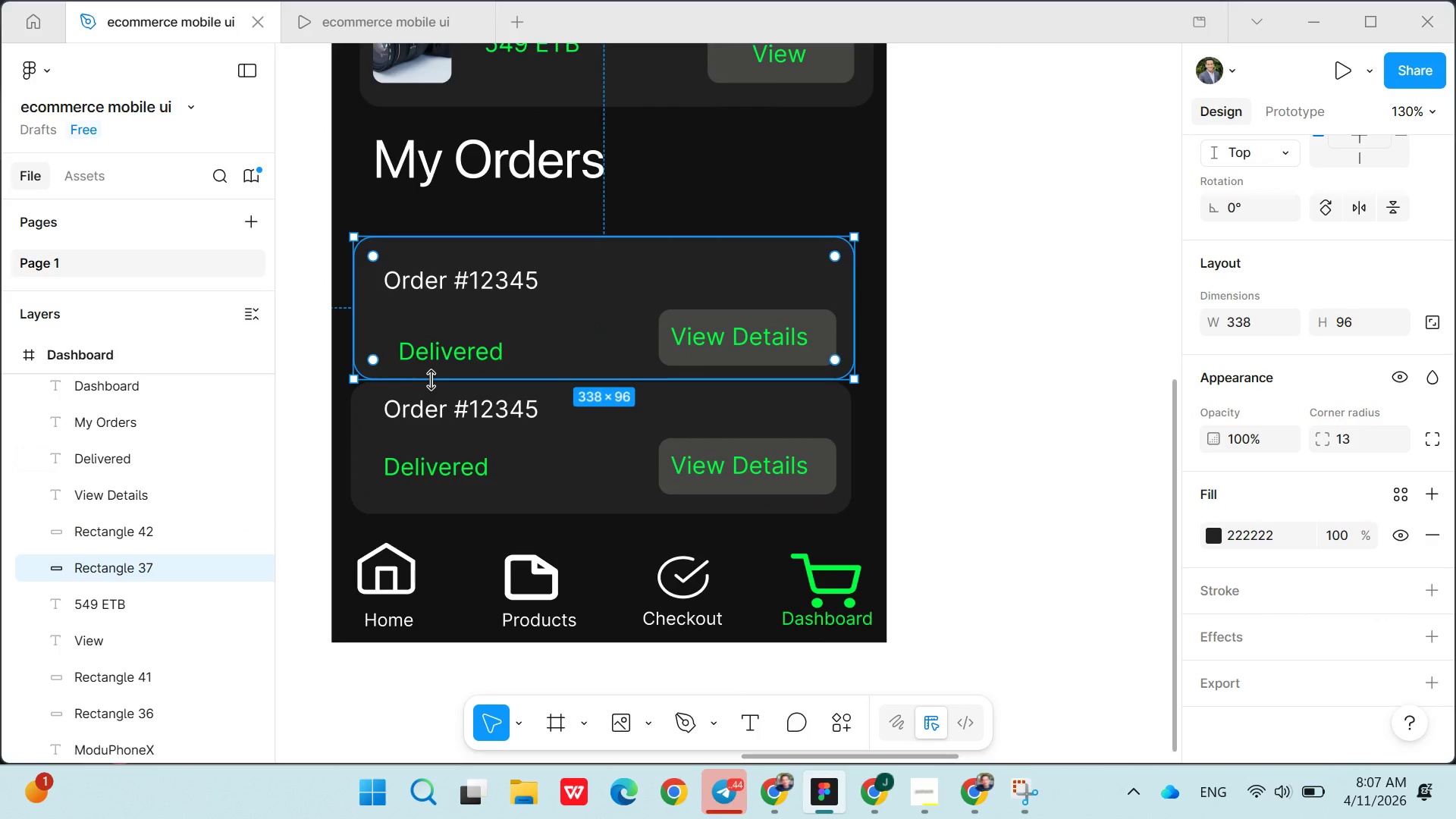 
left_click_drag(start_coordinate=[431, 380], to_coordinate=[432, 364])
 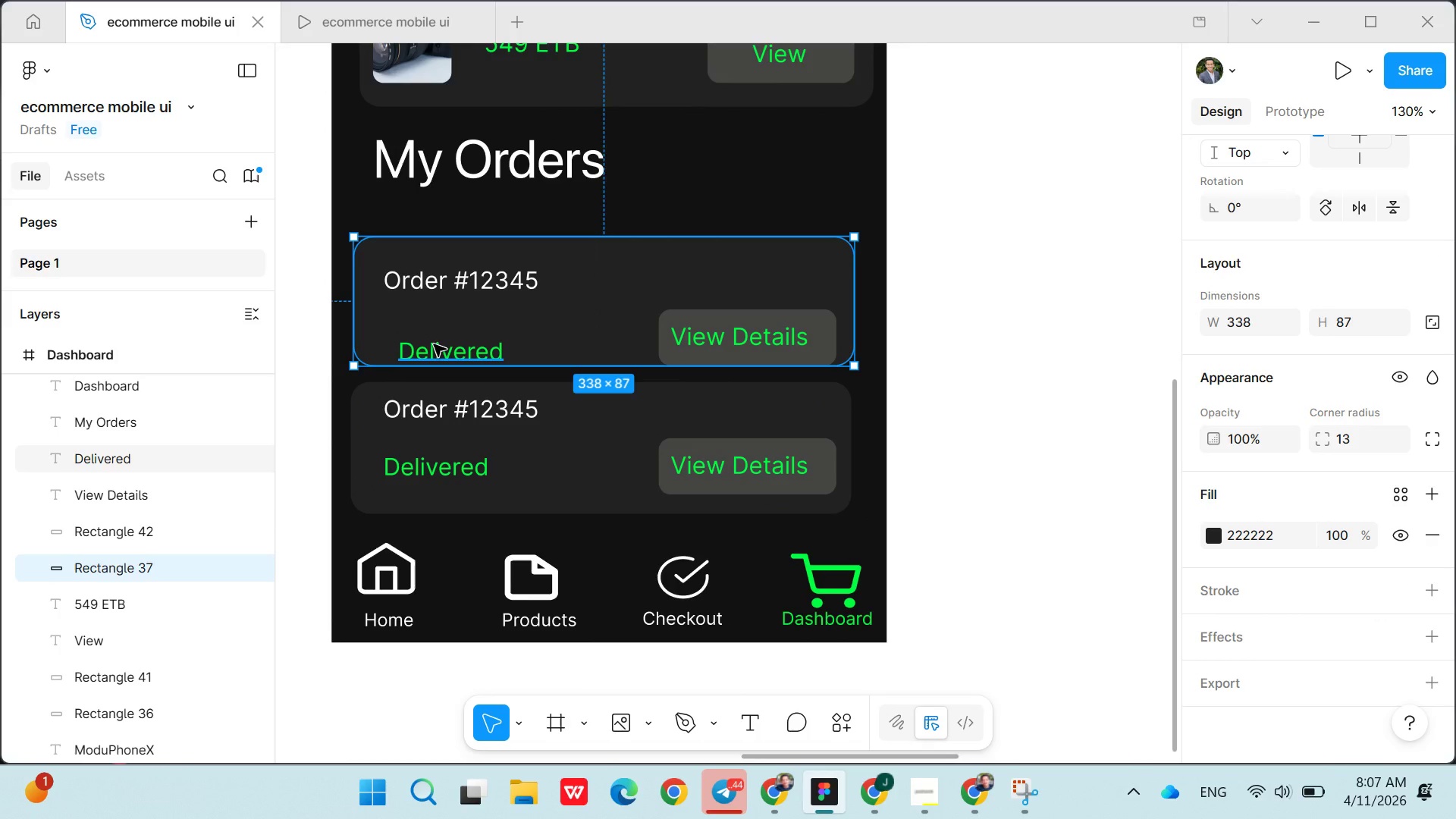 
left_click([434, 344])
 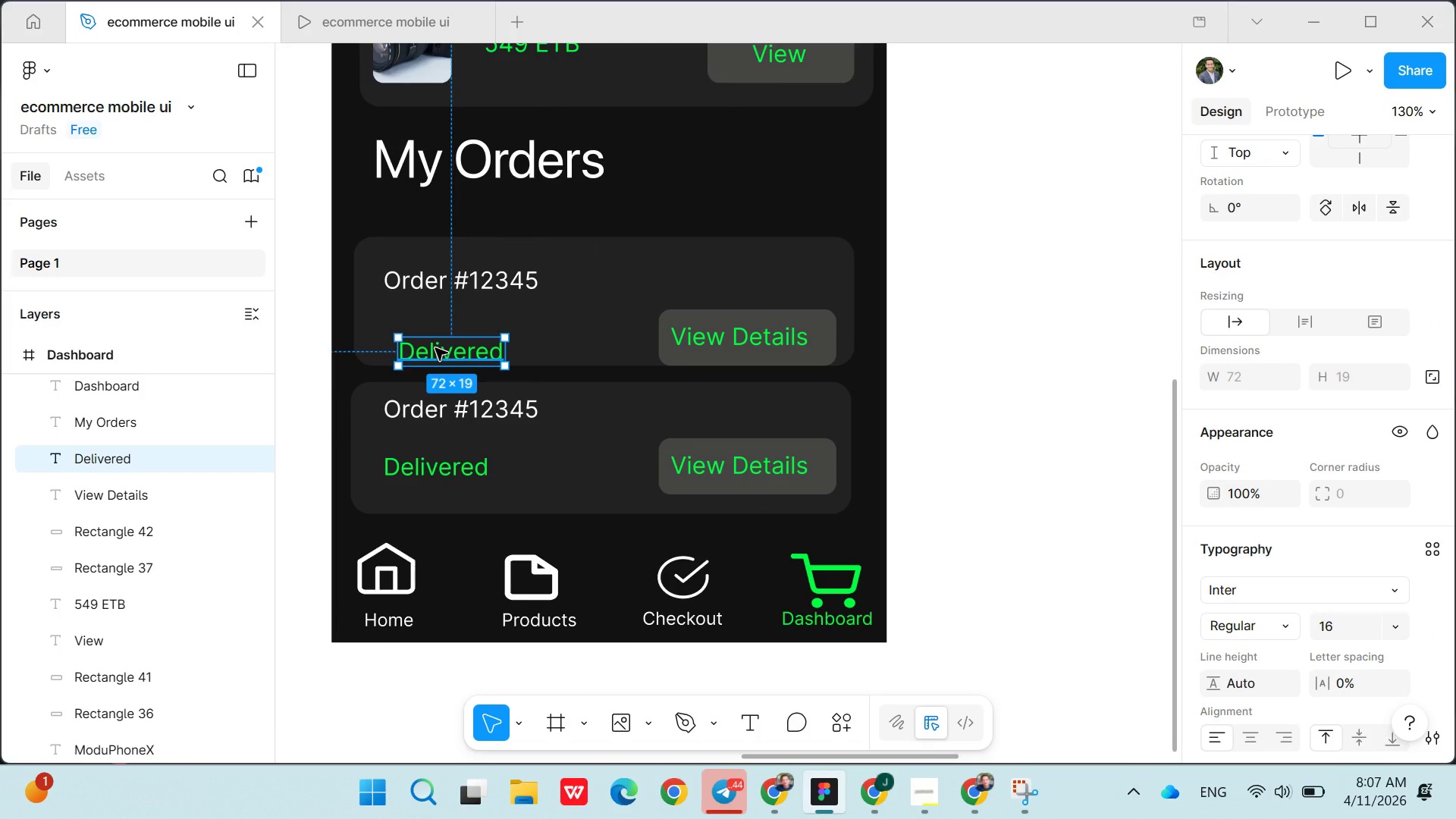 
left_click_drag(start_coordinate=[435, 348], to_coordinate=[419, 333])
 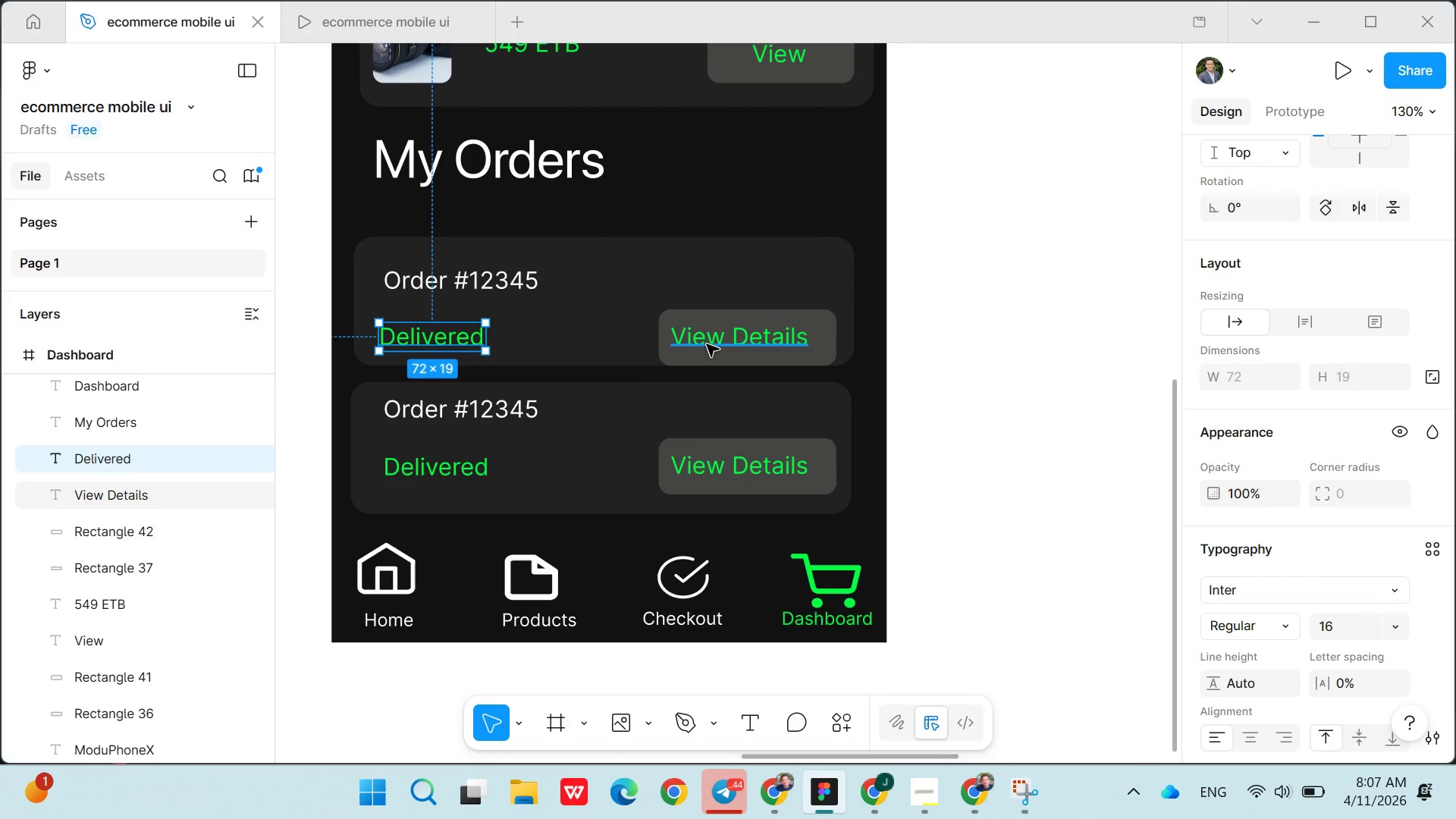 
left_click_drag(start_coordinate=[707, 344], to_coordinate=[712, 326])
 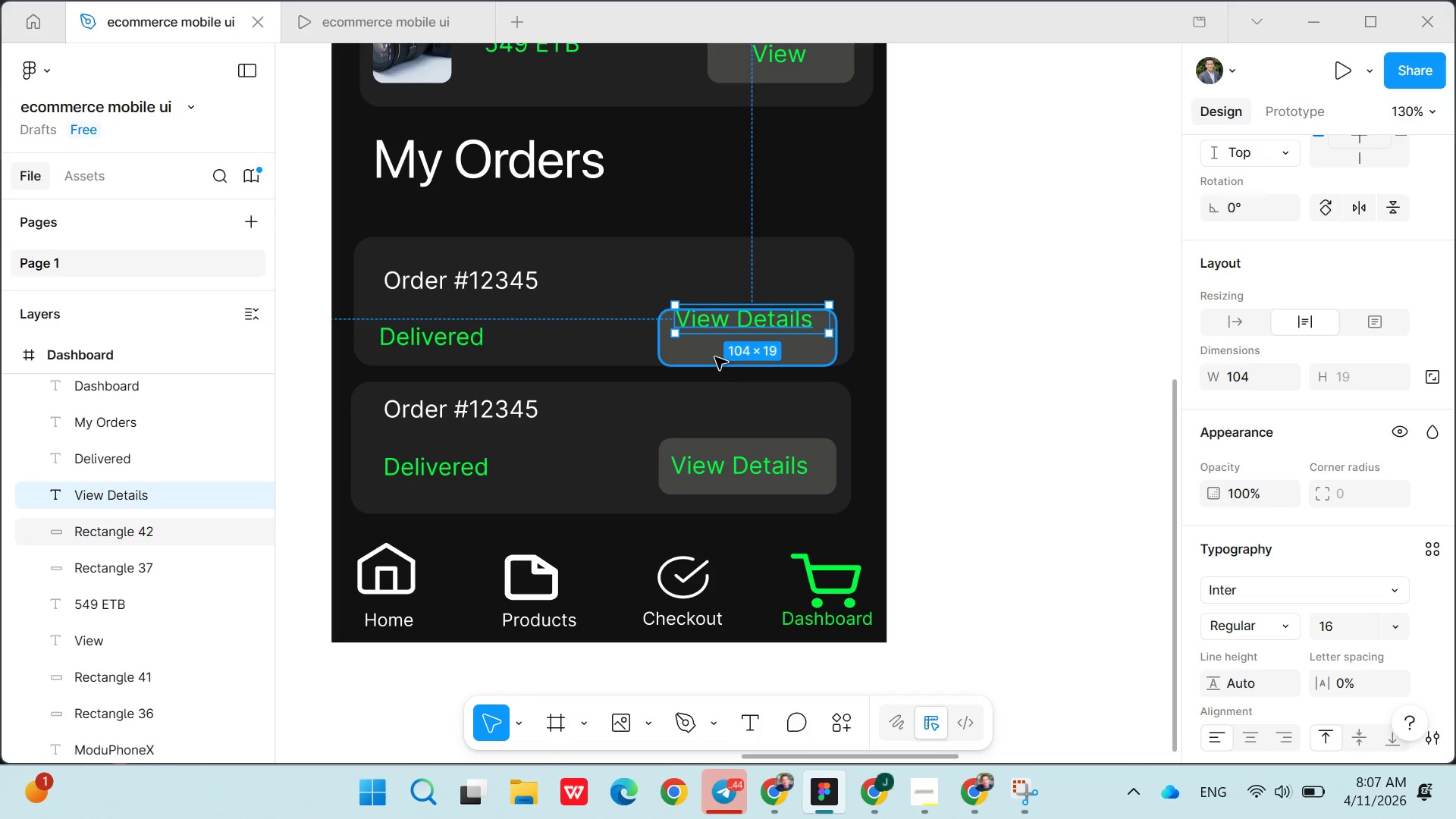 
left_click([715, 357])
 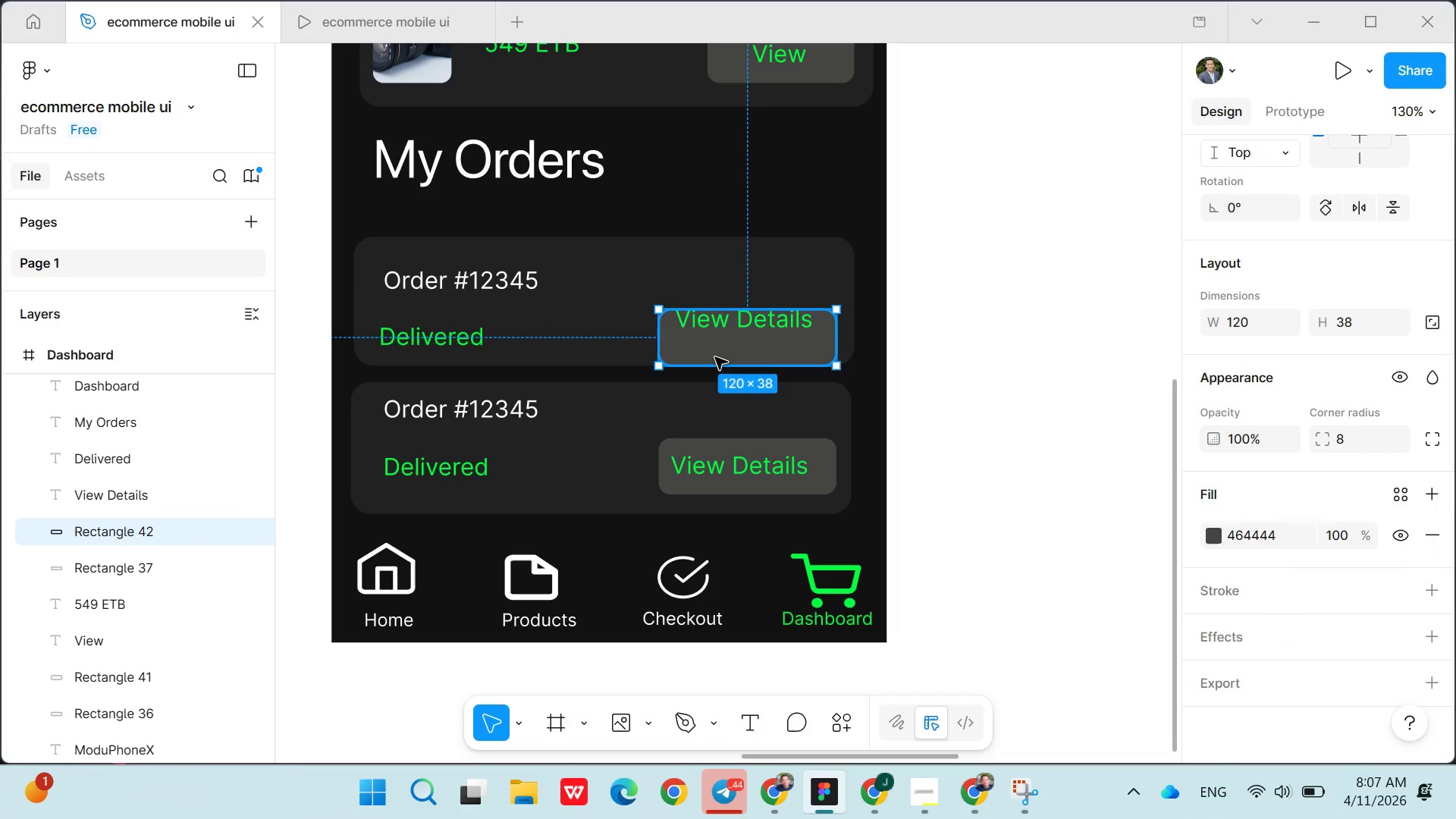 
left_click_drag(start_coordinate=[715, 357], to_coordinate=[727, 345])
 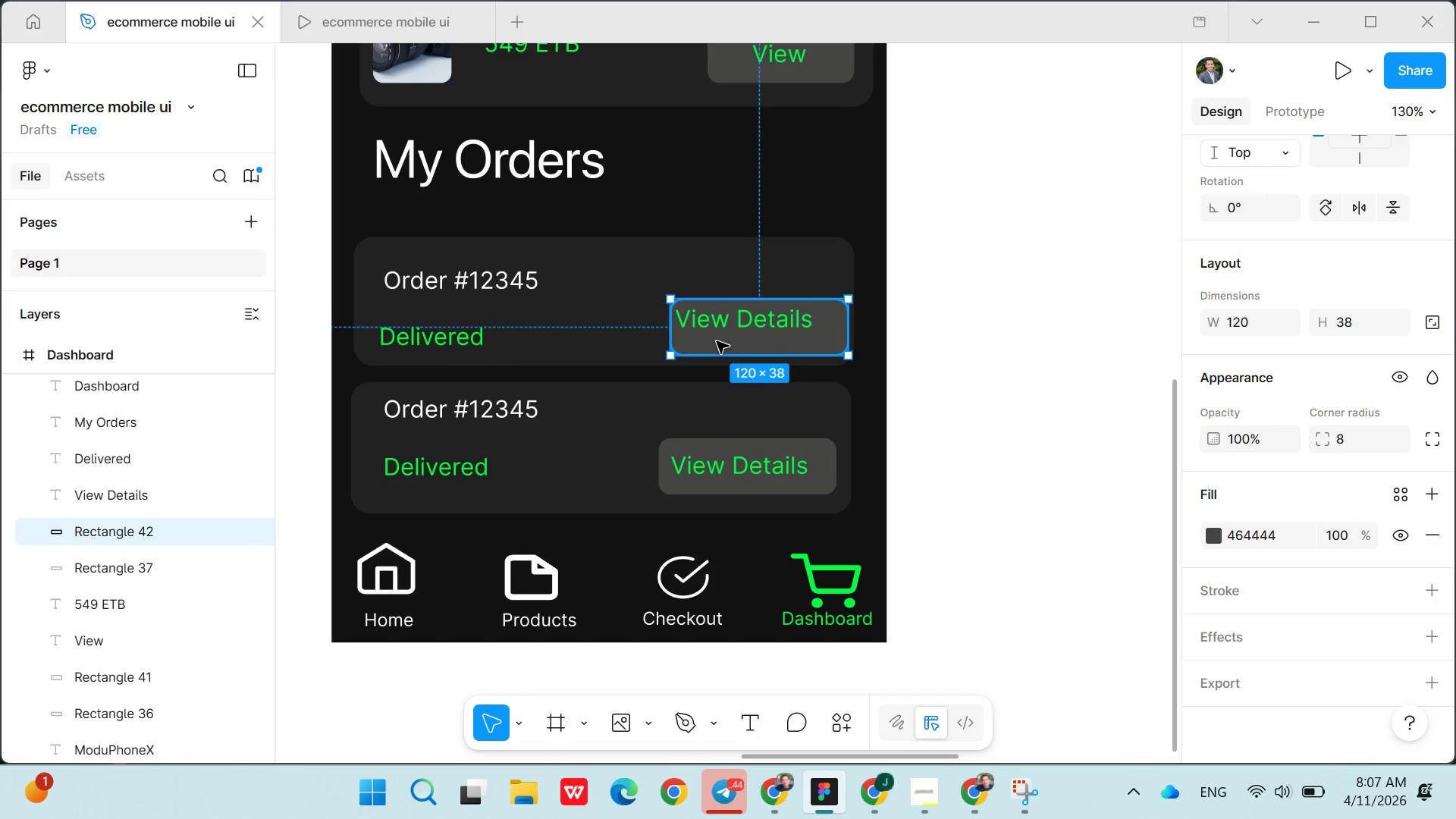 
left_click([717, 341])
 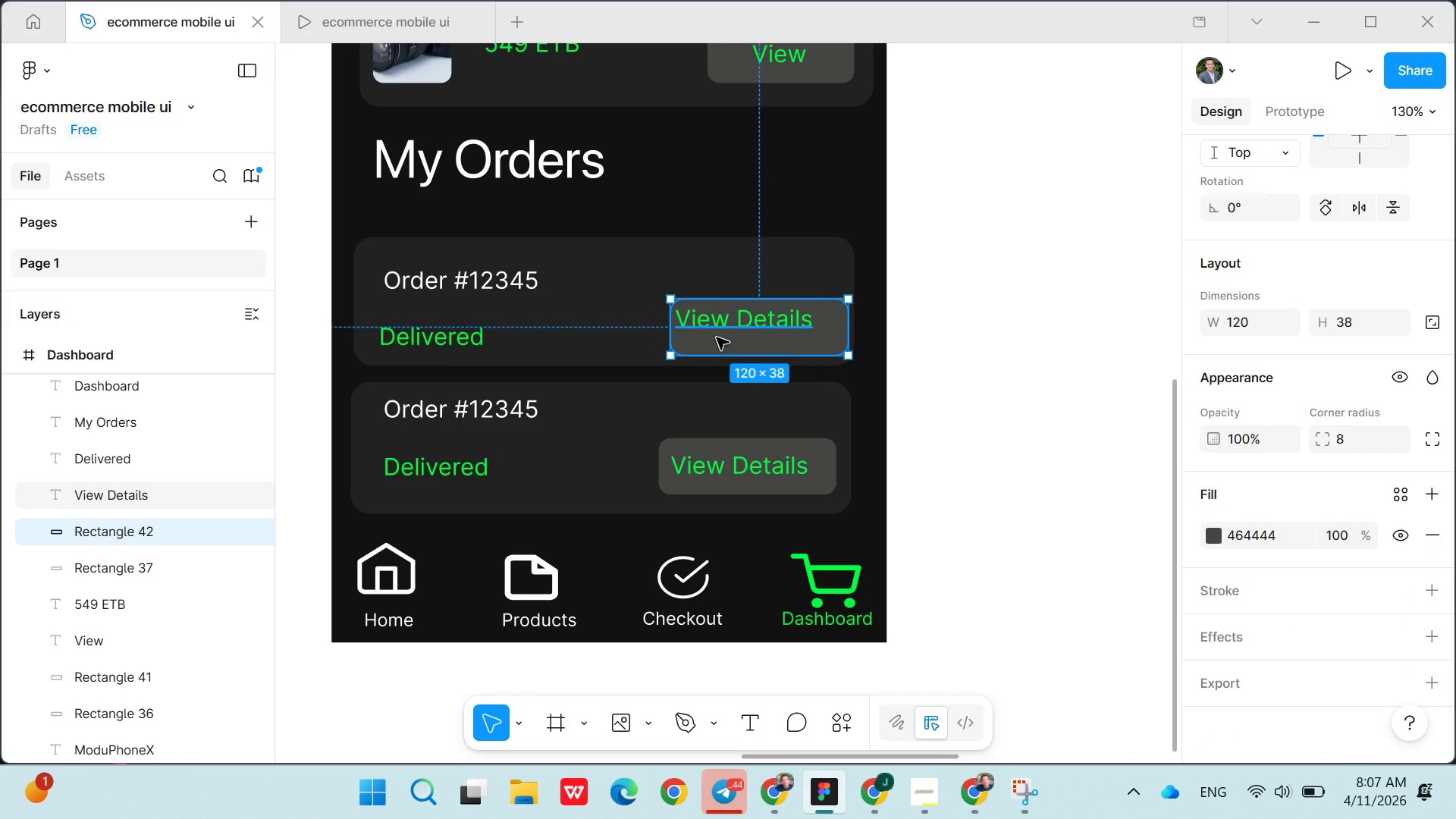 
left_click([713, 347])
 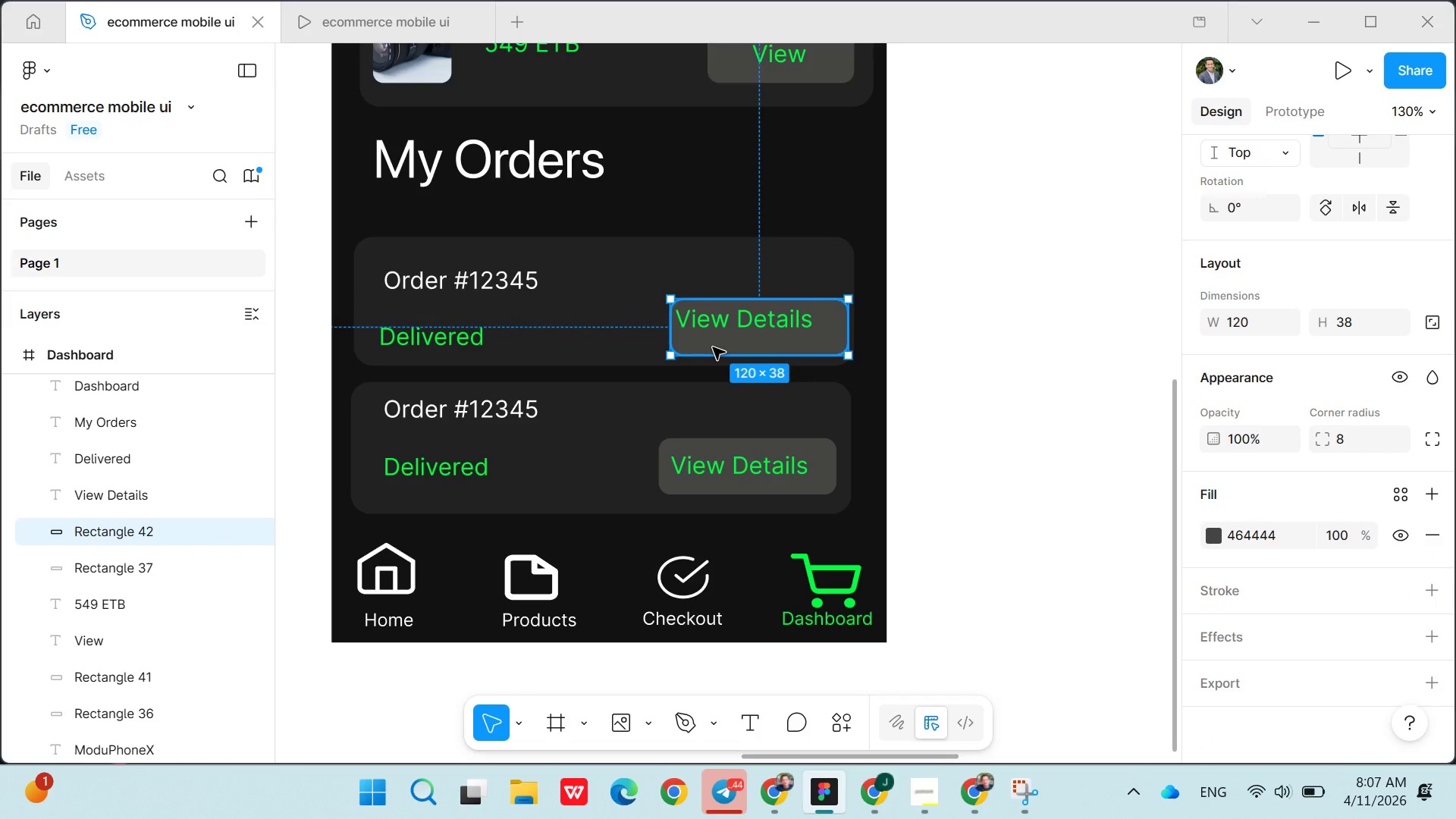 
left_click_drag(start_coordinate=[713, 347], to_coordinate=[708, 342])
 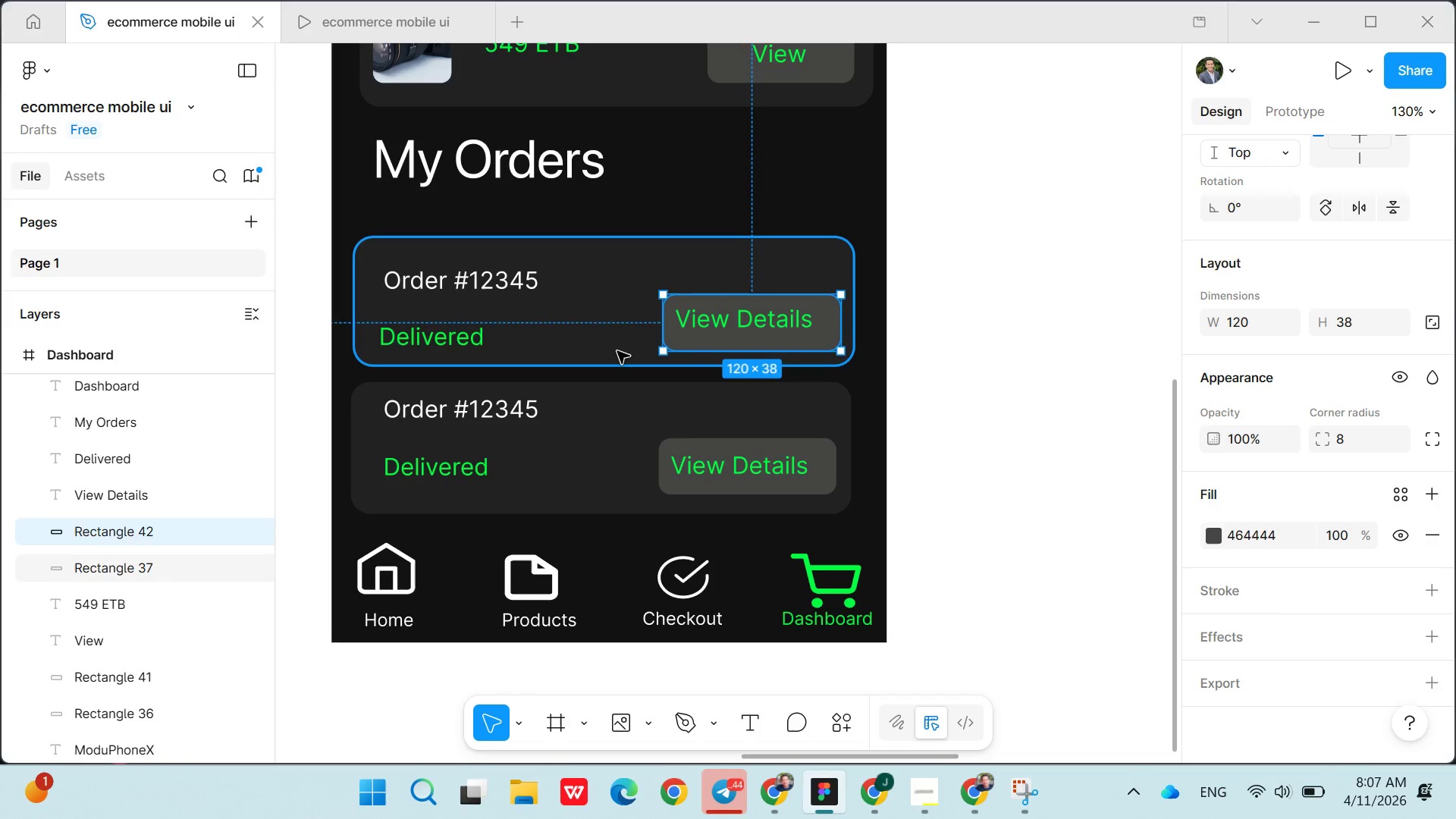 
left_click([617, 350])
 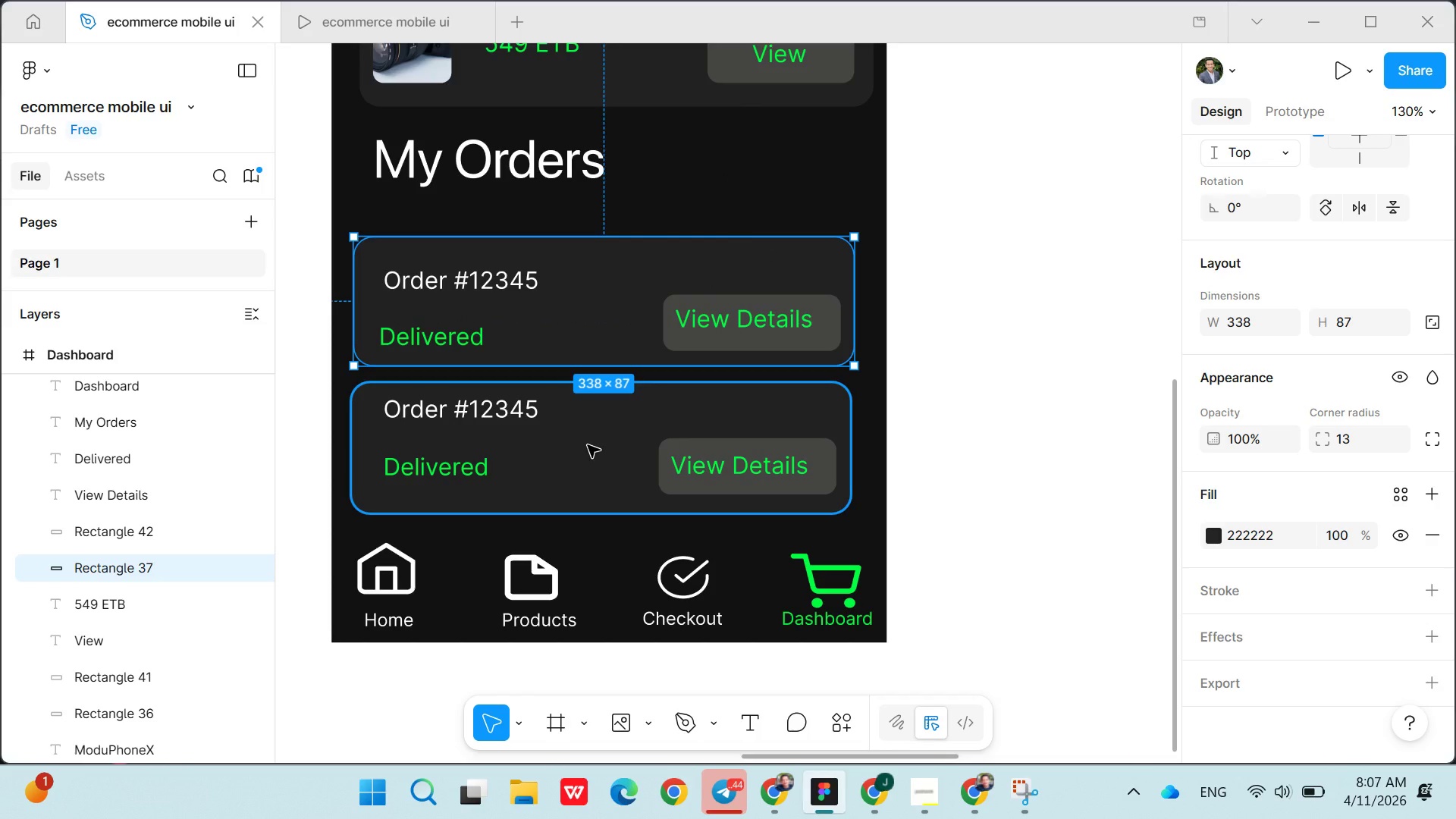 
left_click([588, 446])
 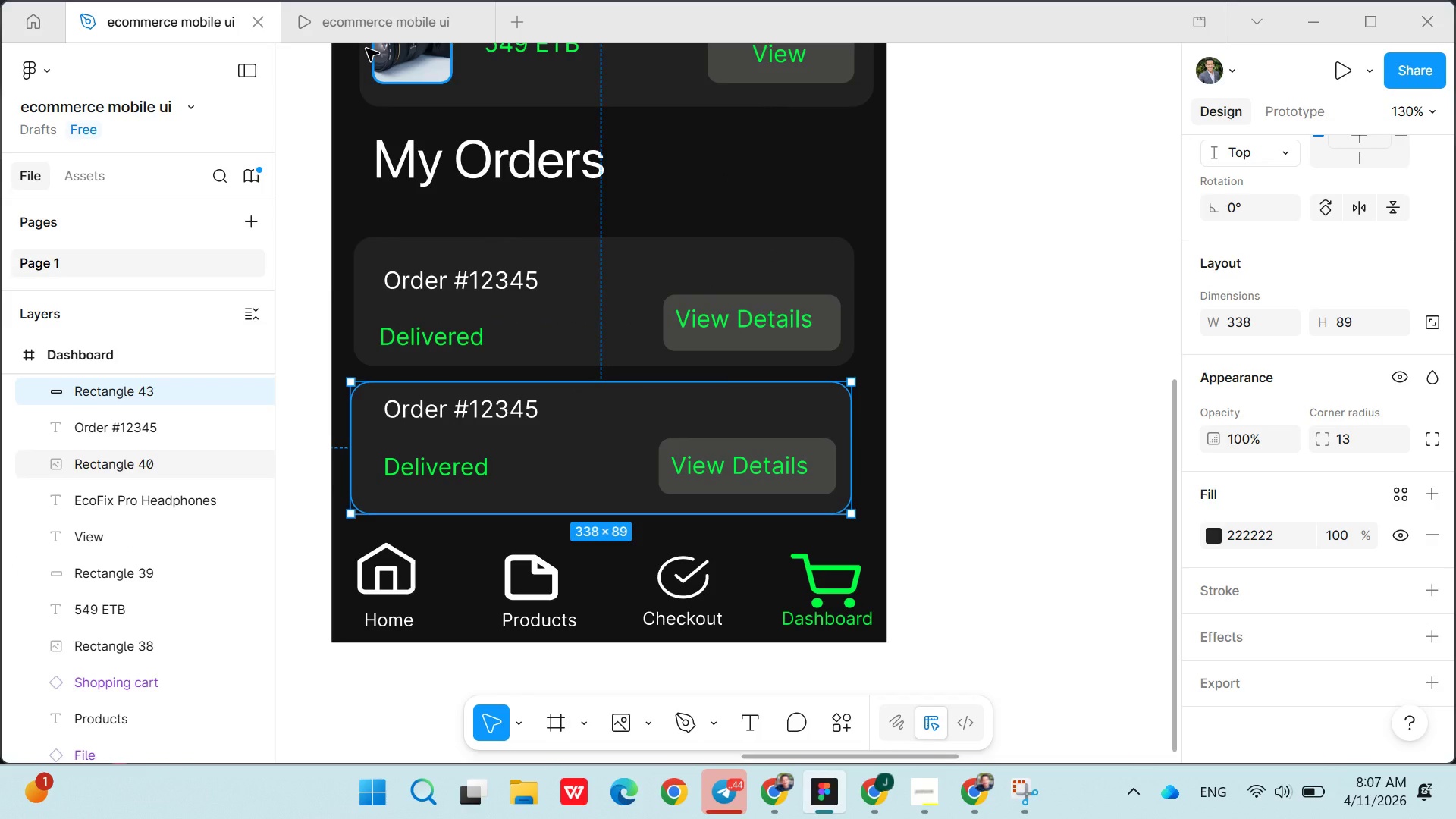 
left_click([362, 38])
 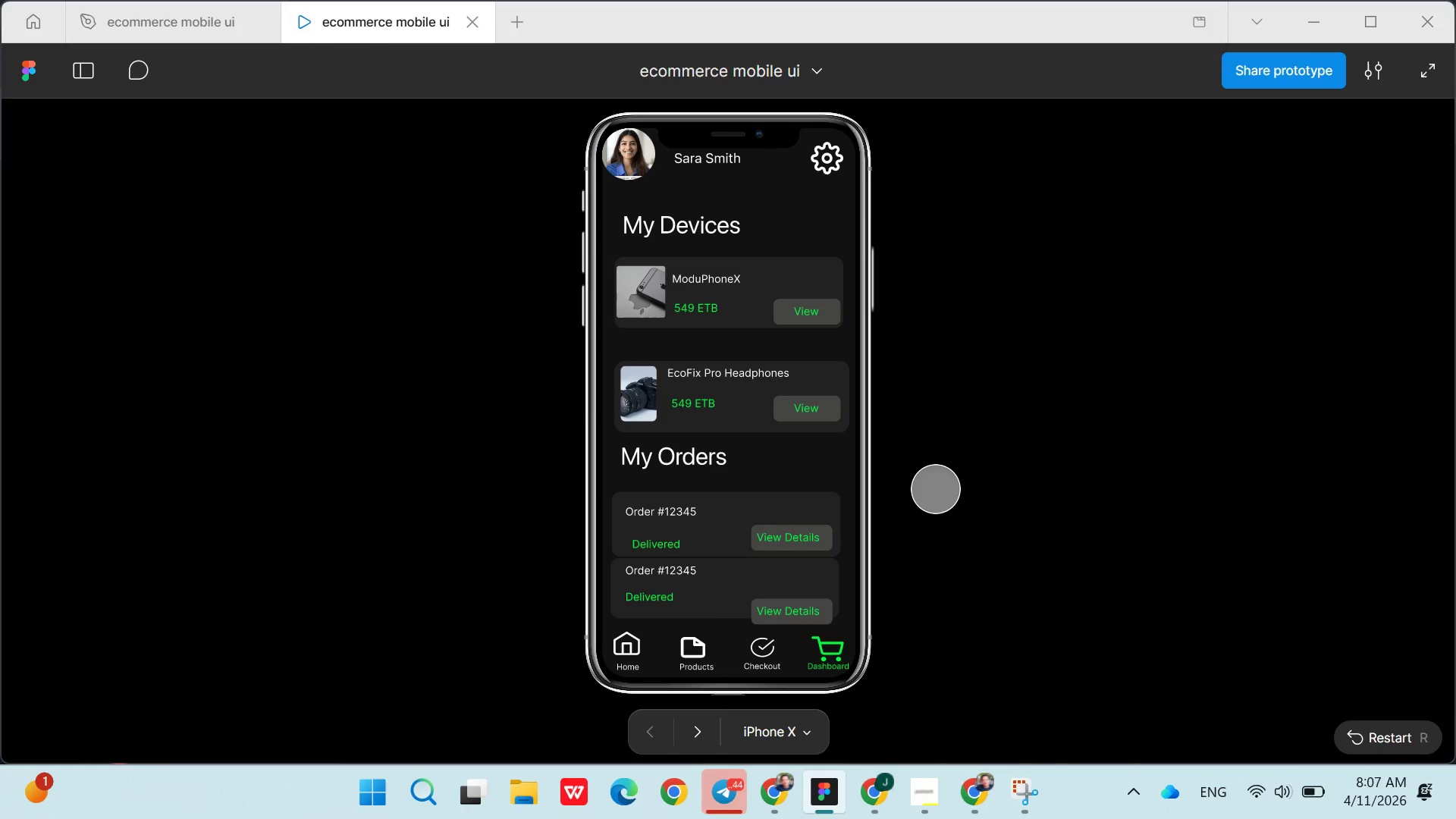 
left_click([935, 520])
 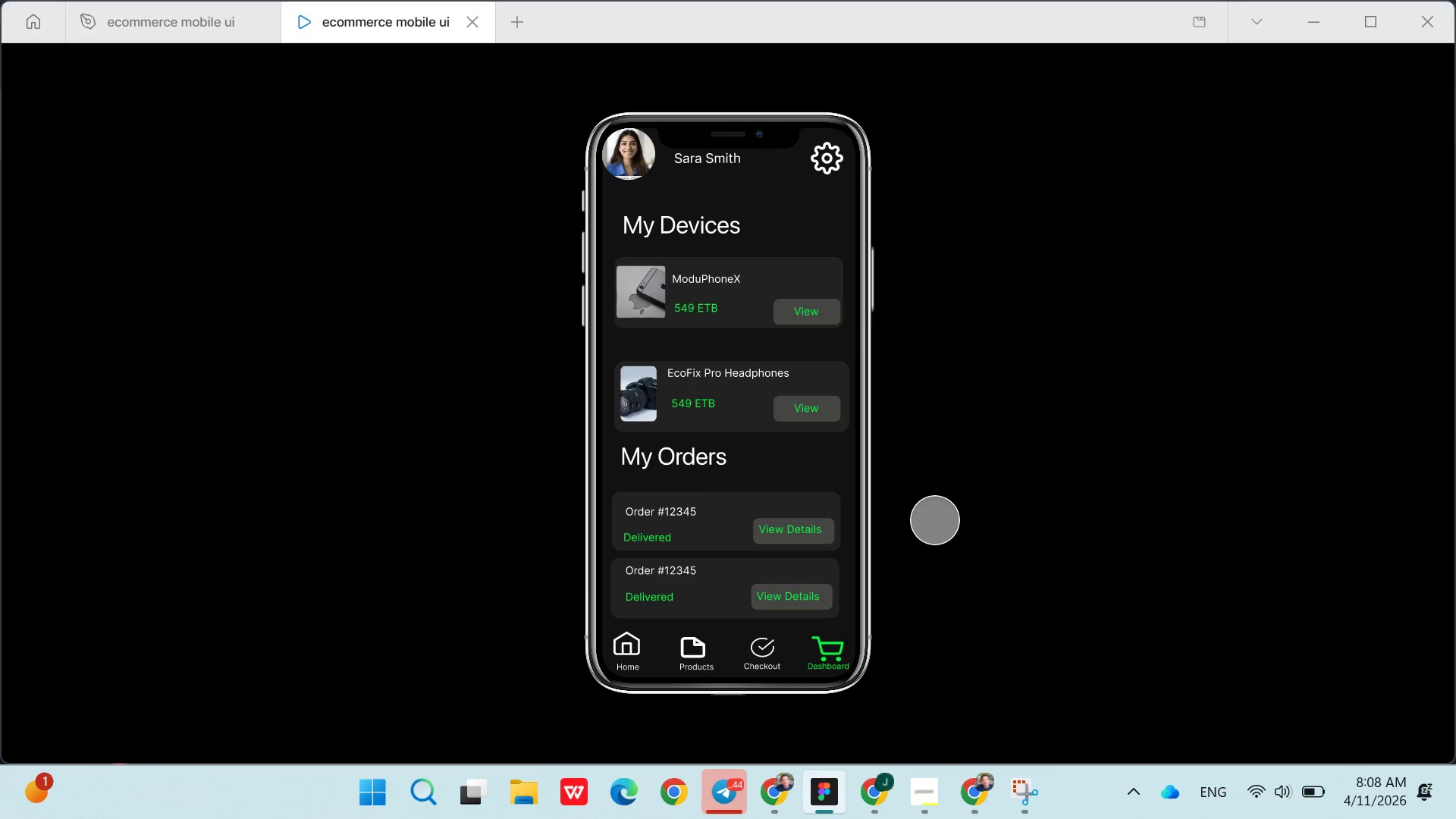 
wait(8.28)
 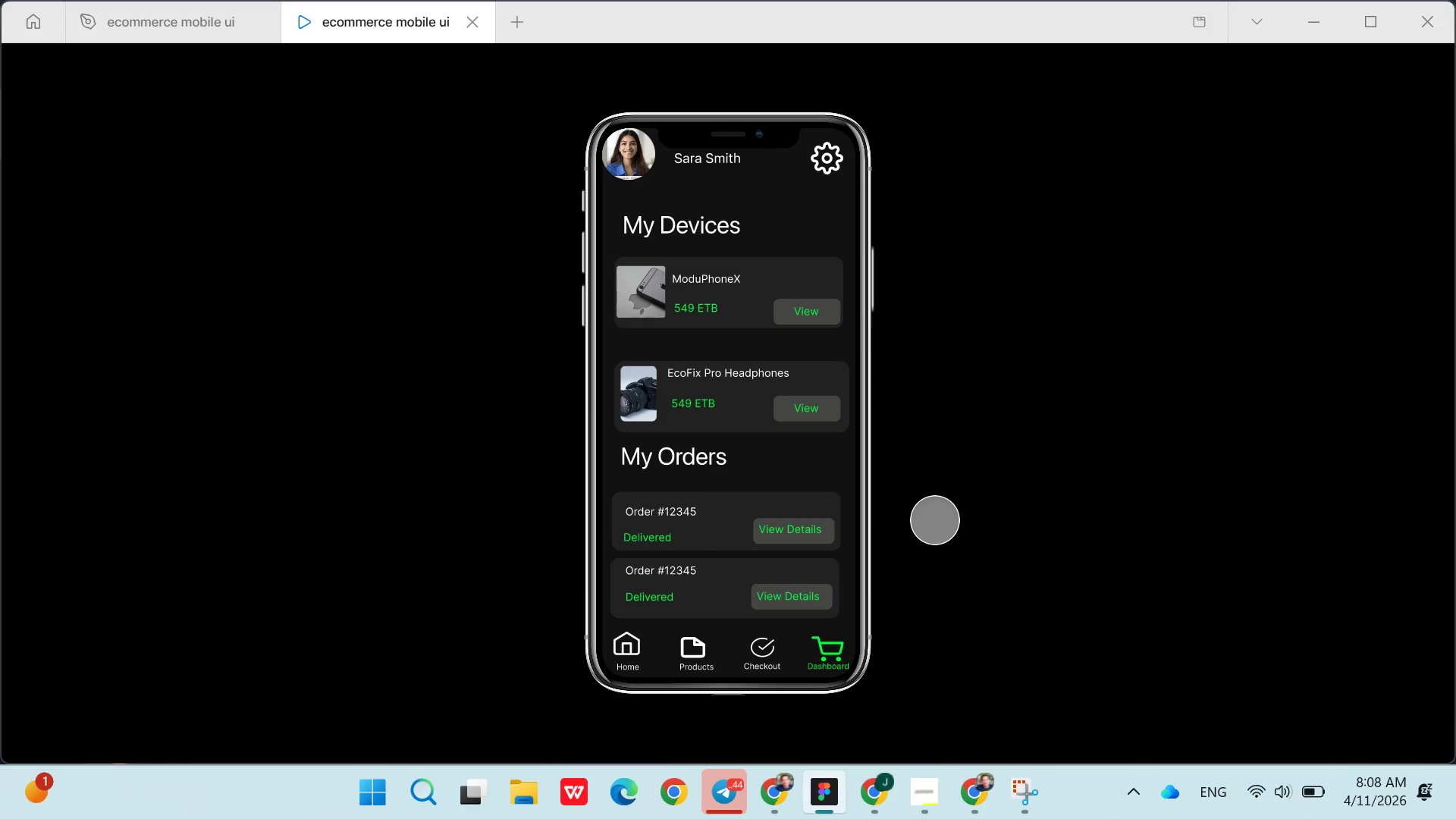 
left_click([146, 21])
 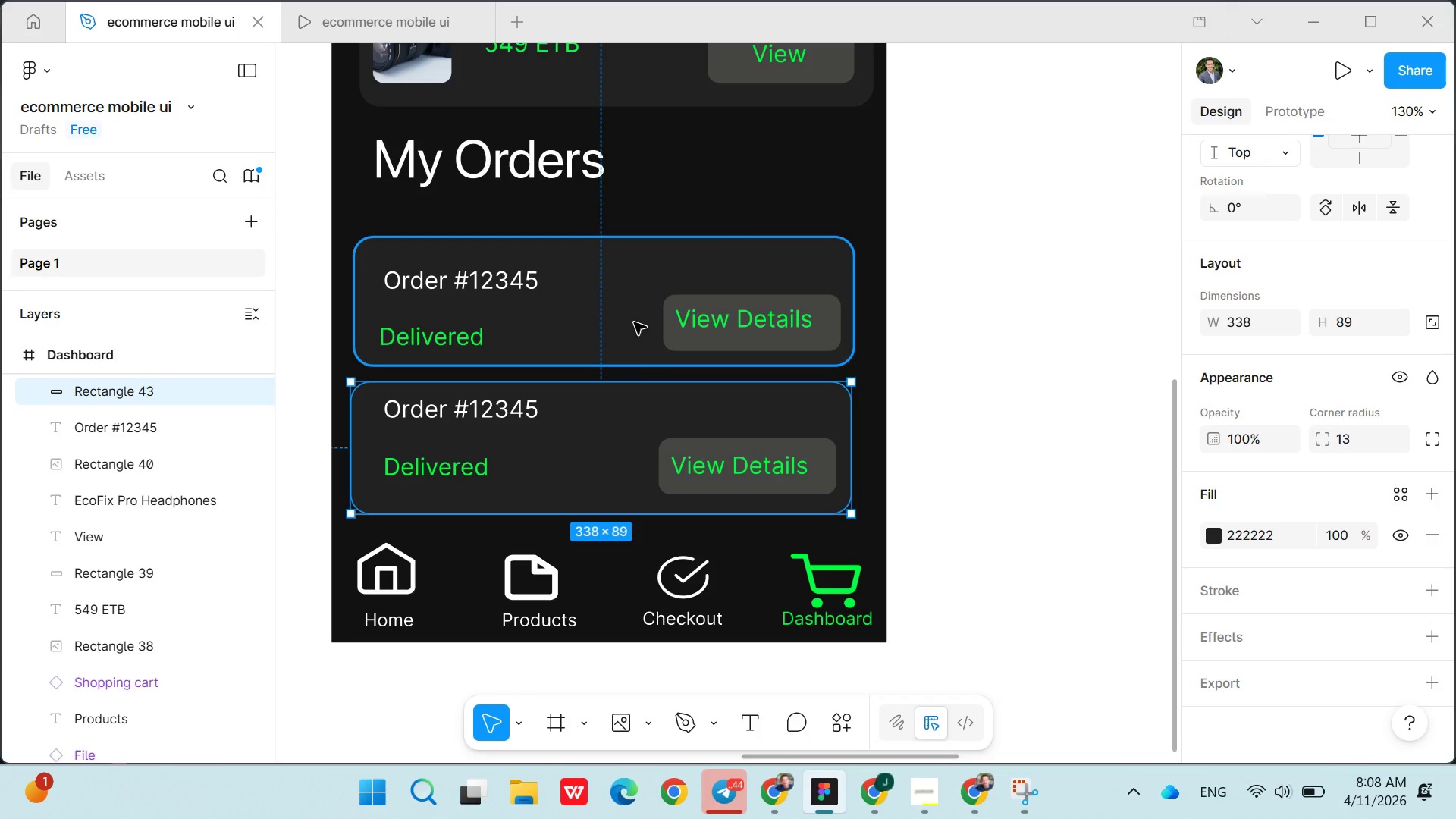 
mouse_move([626, 378])
 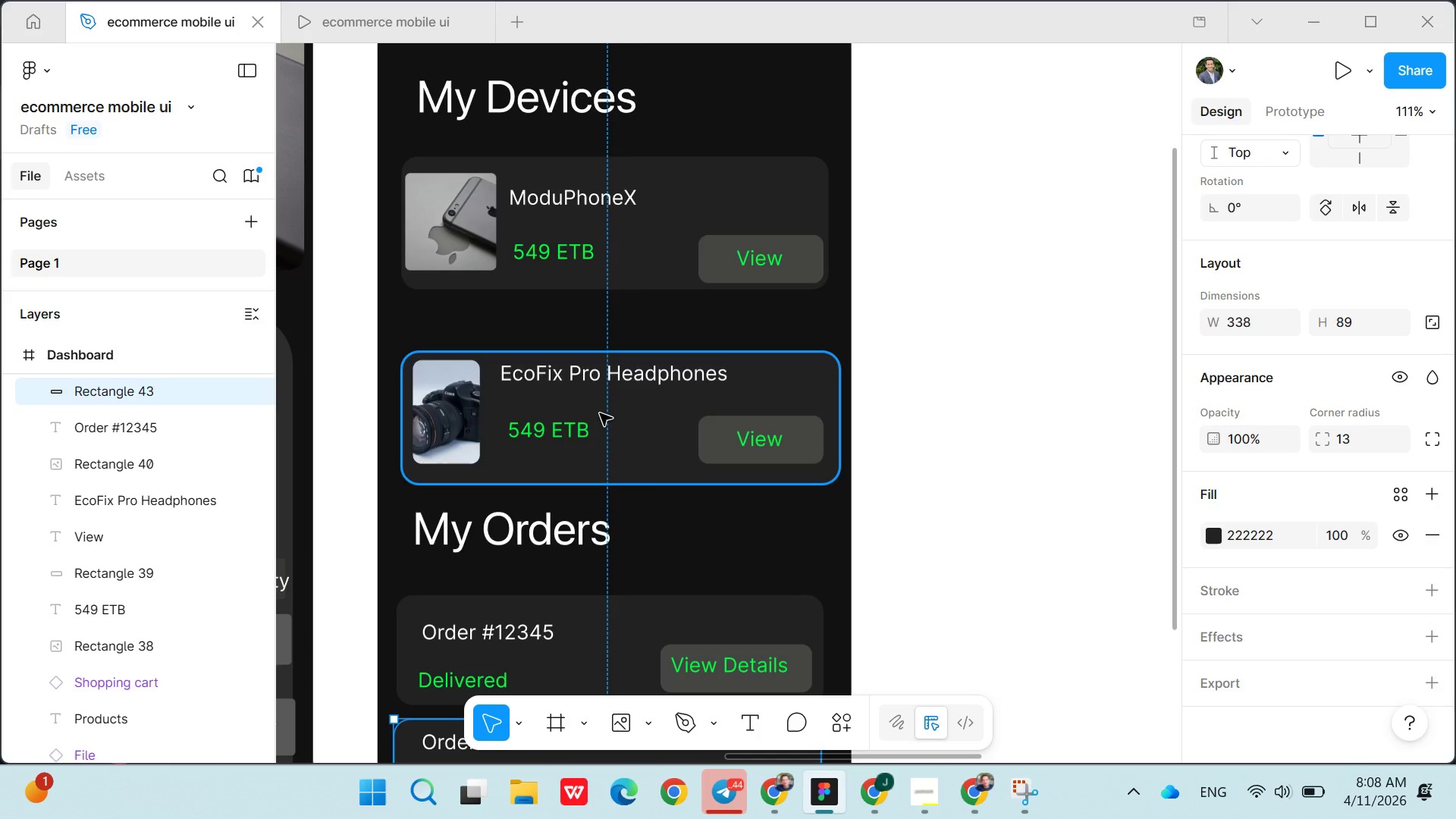 
left_click([600, 413])
 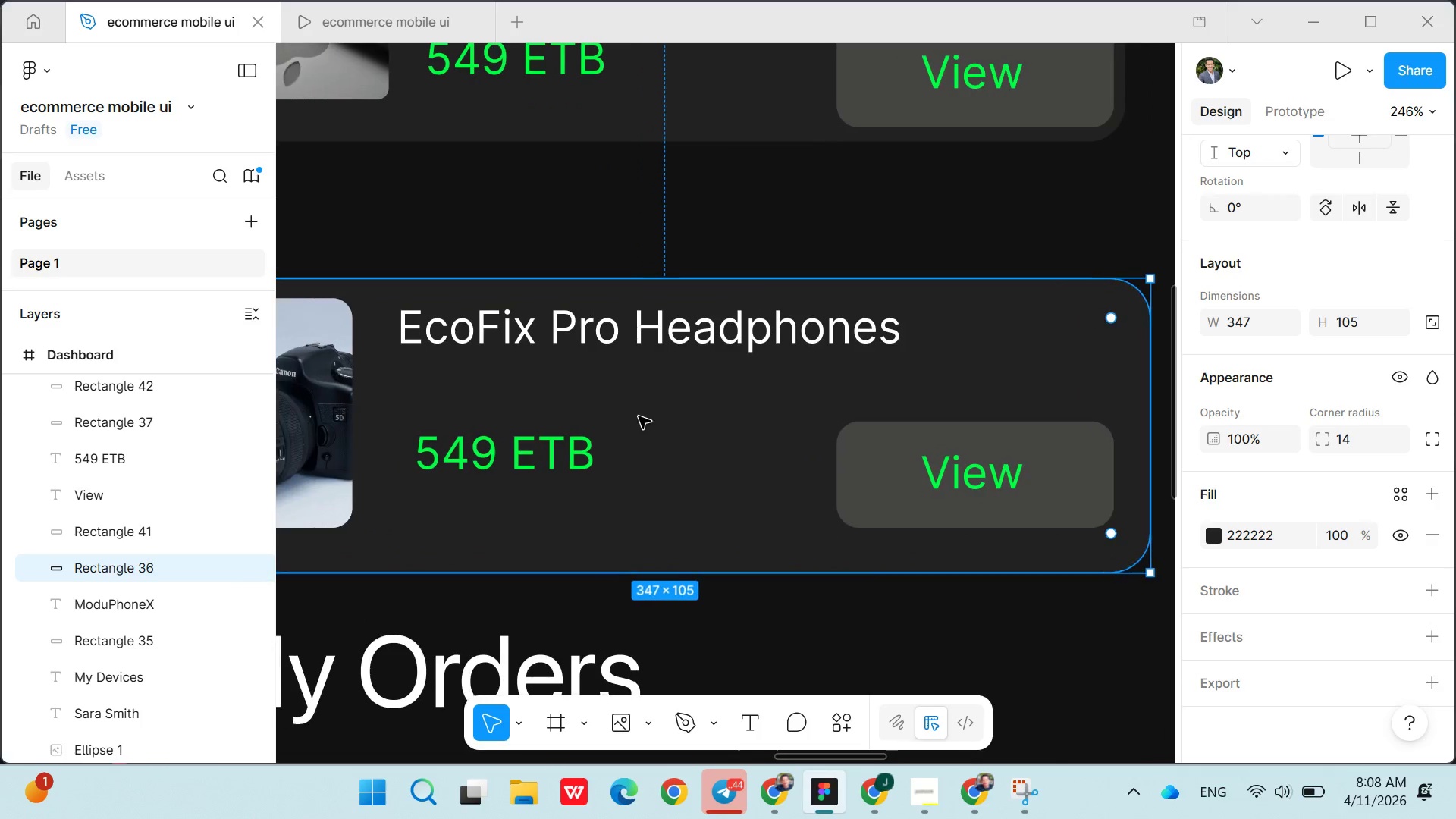 
hold_key(key=ShiftLeft, duration=1.52)
left_click([342, 408])
 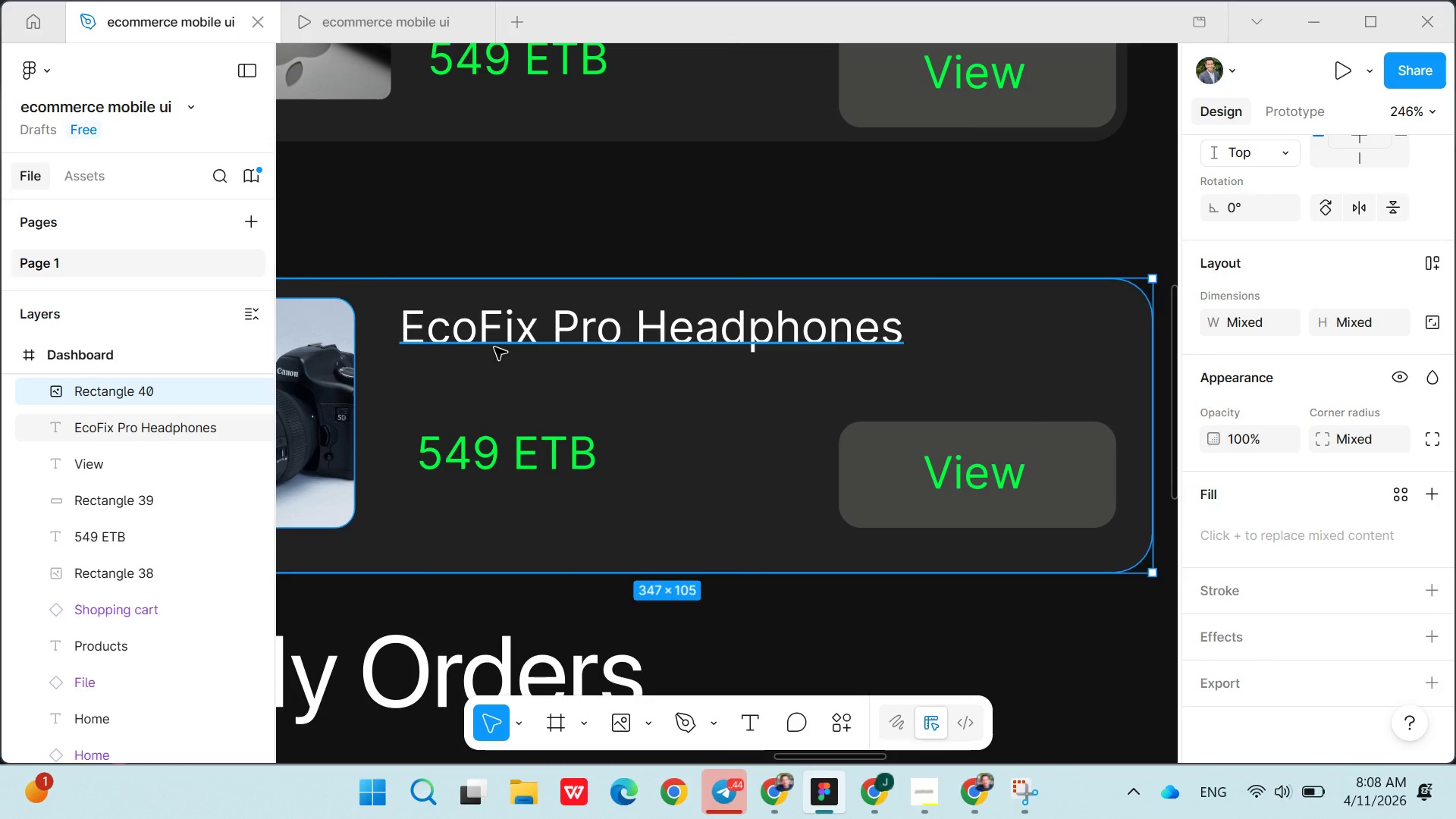 
hold_key(key=ShiftLeft, duration=1.5)
left_click([498, 343])
 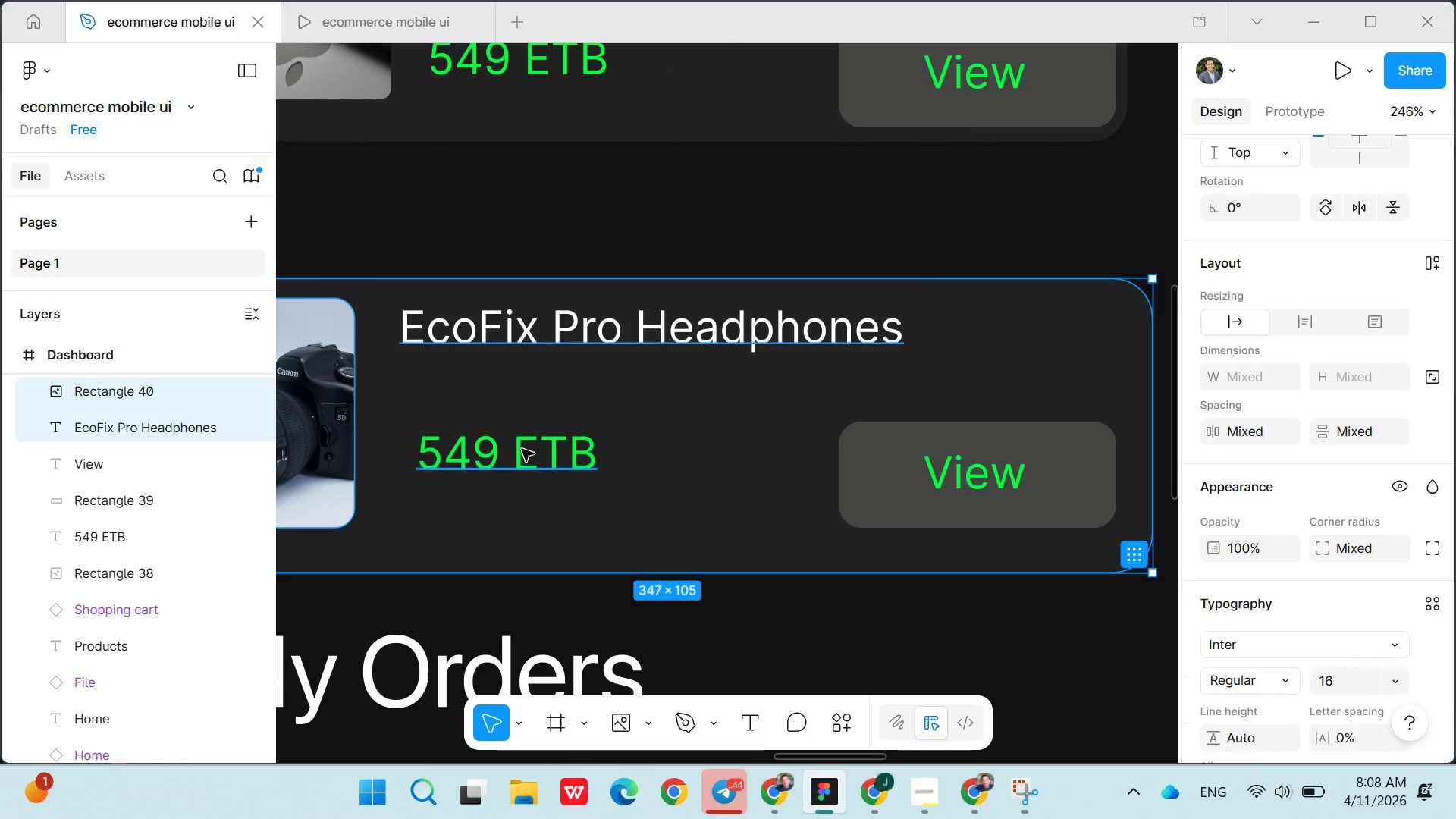 
left_click([522, 449])
 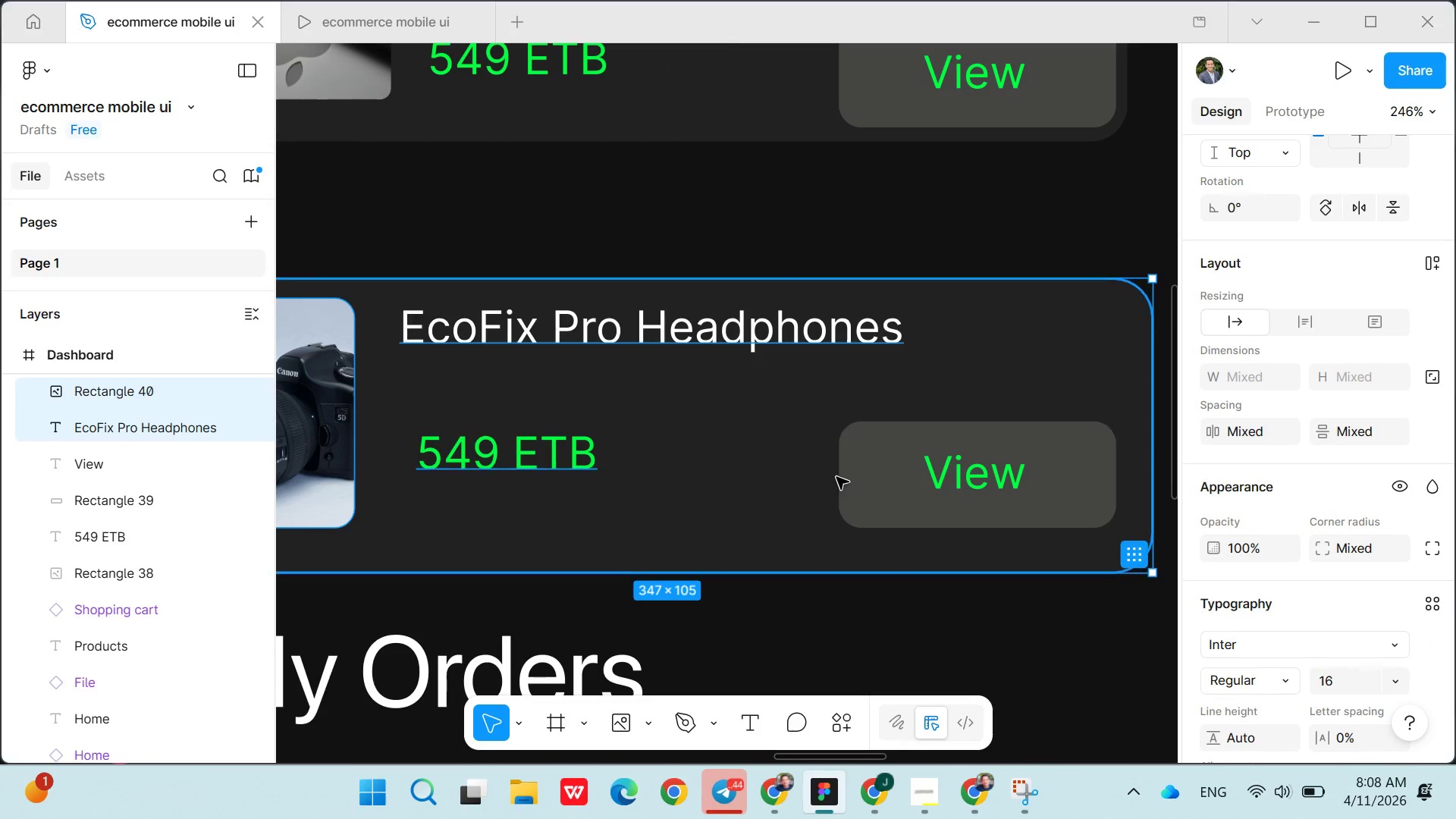 
hold_key(key=ShiftLeft, duration=1.51)
left_click([839, 478])
 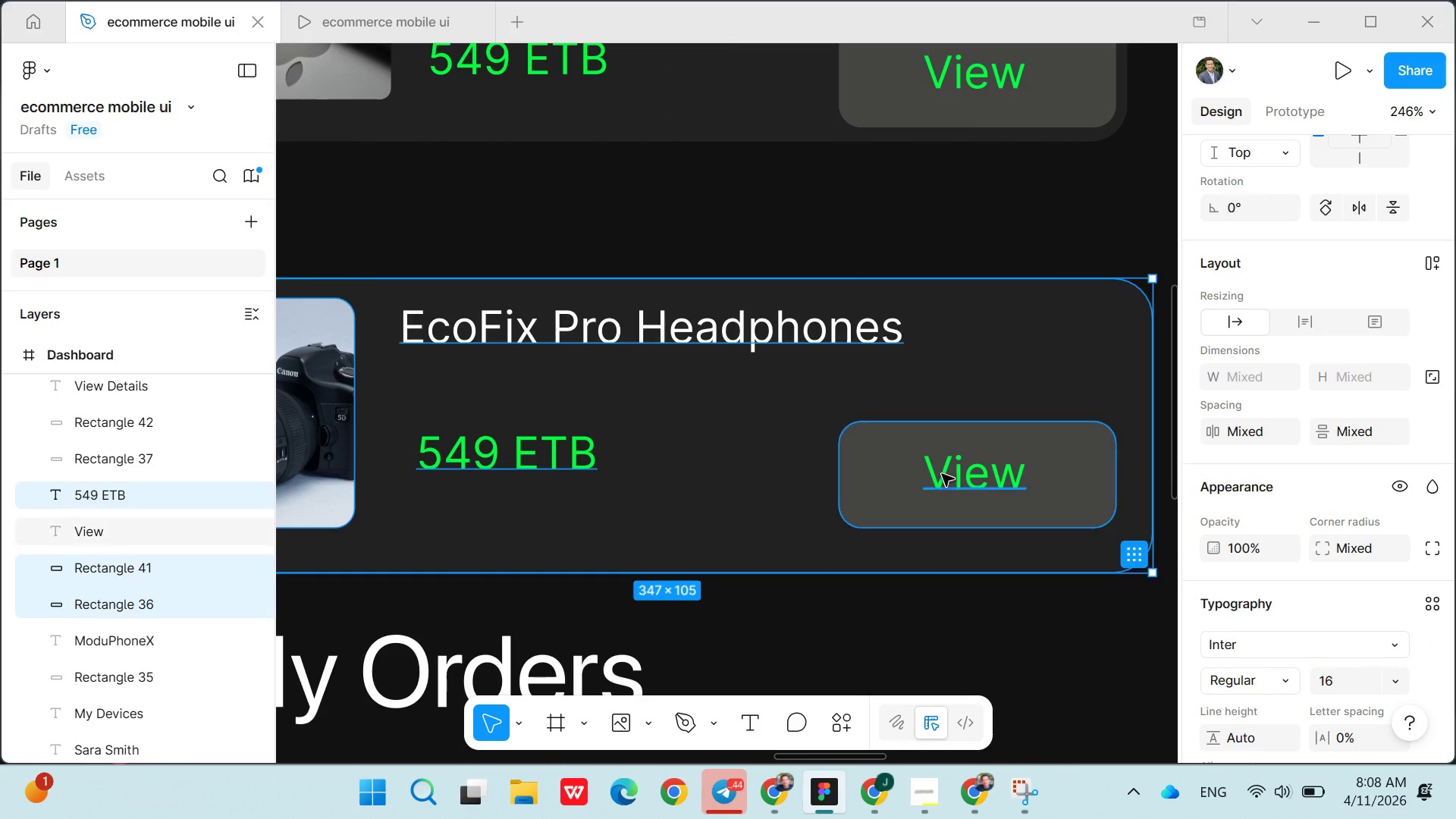 
left_click([943, 474])
 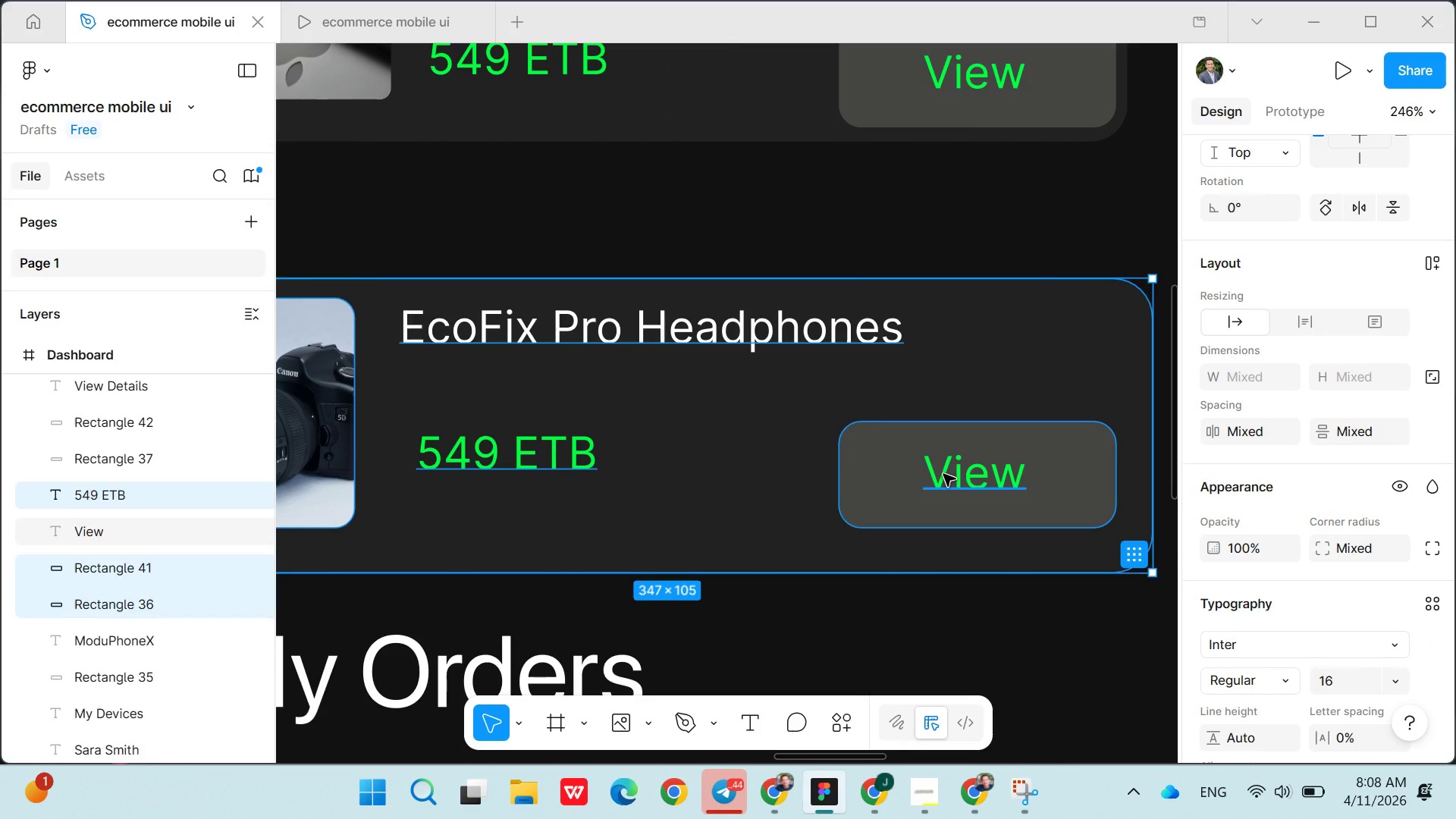 
key(Shift+ShiftLeft)
 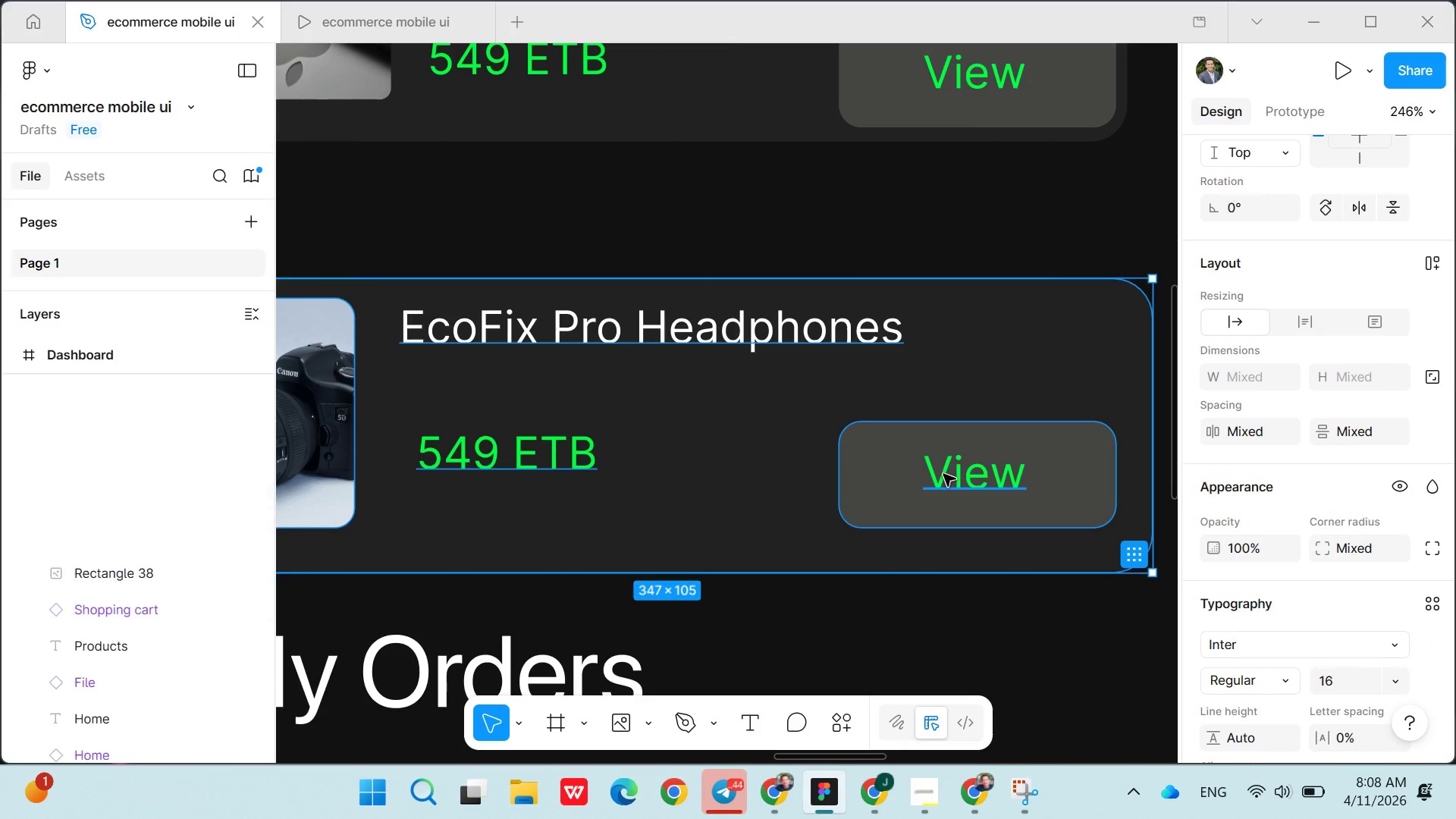 
key(Shift+ShiftLeft)
 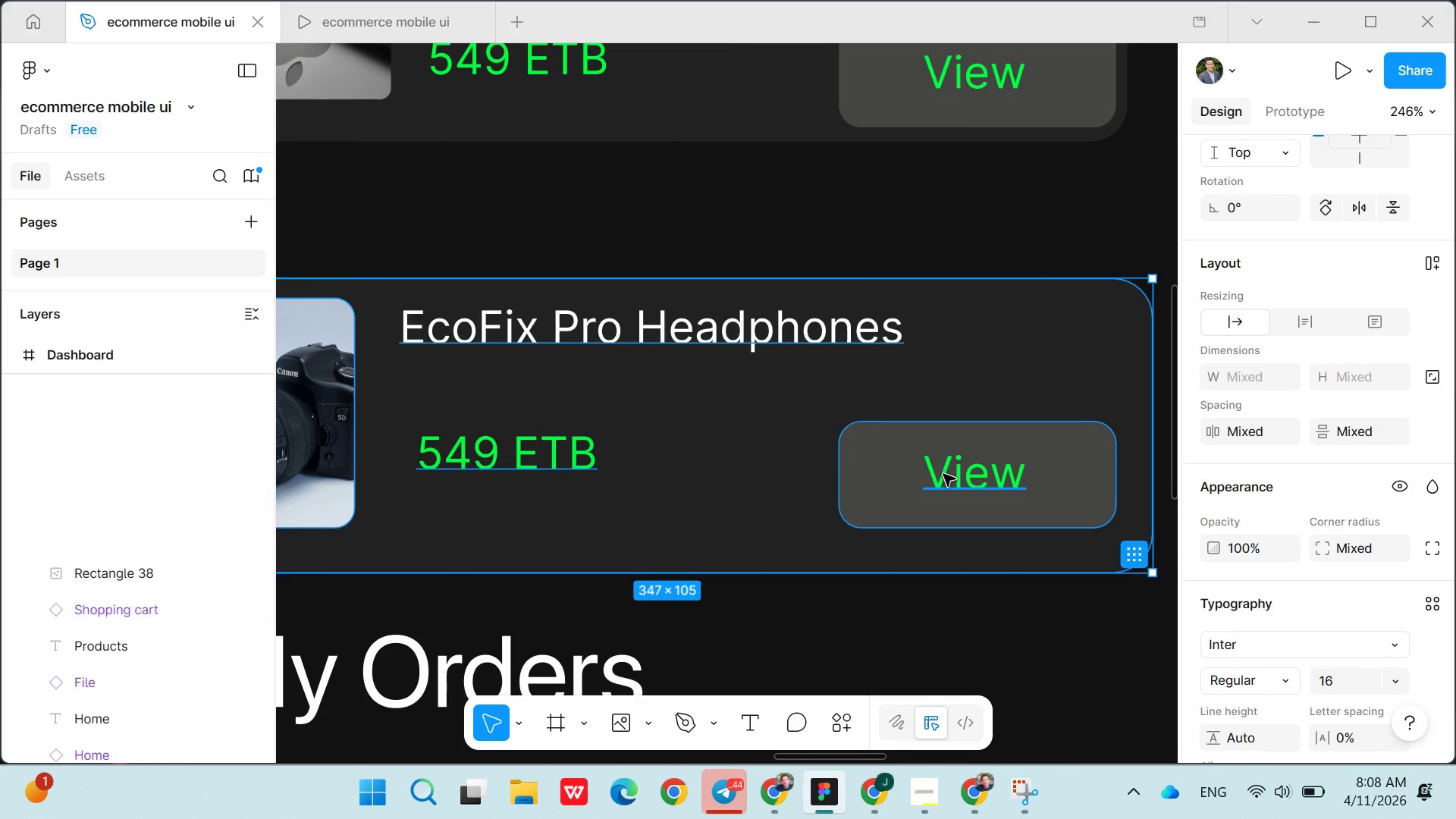 
key(Shift+ShiftLeft)
 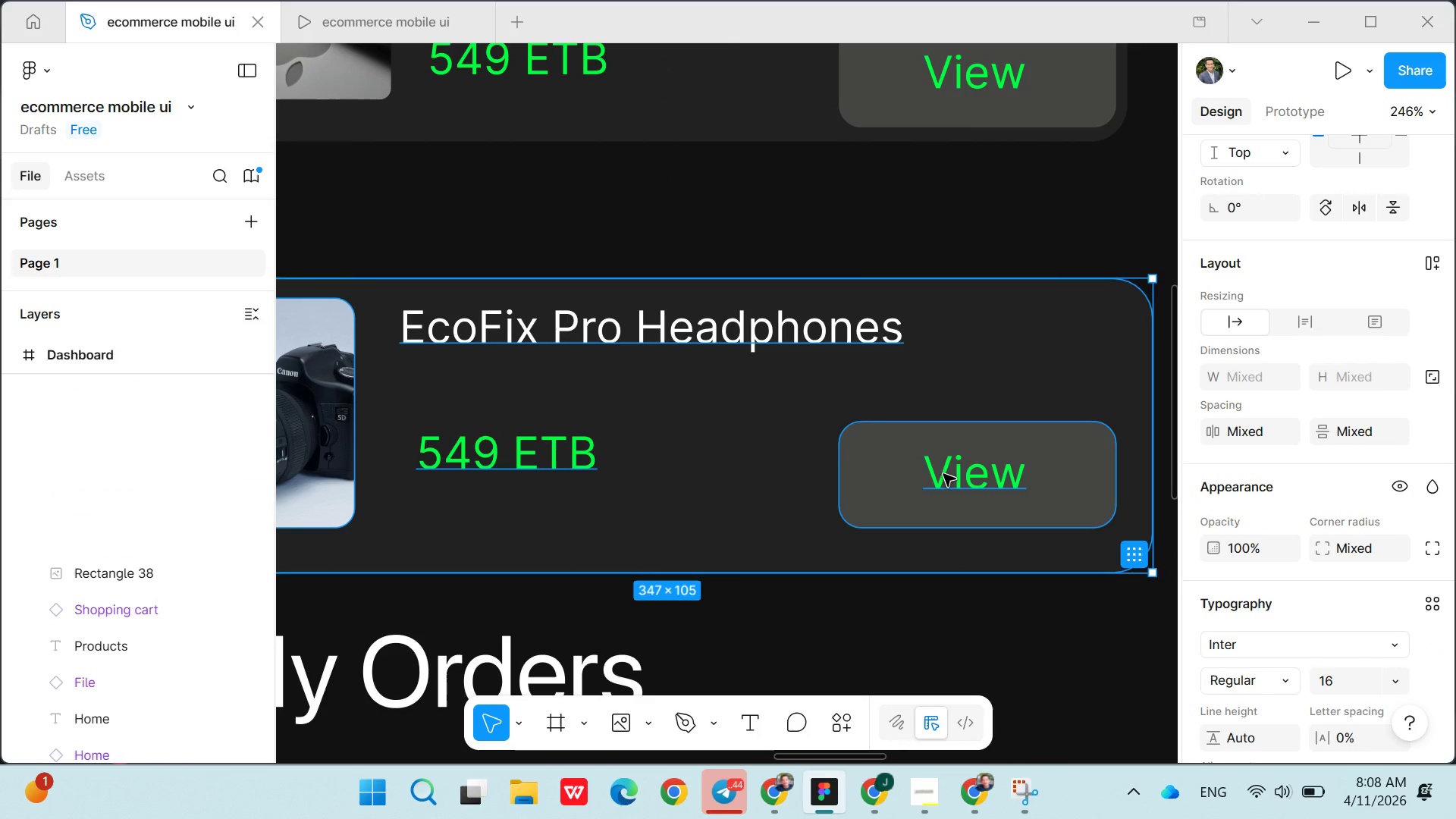 
left_click_drag(start_coordinate=[766, 444], to_coordinate=[756, 409])
 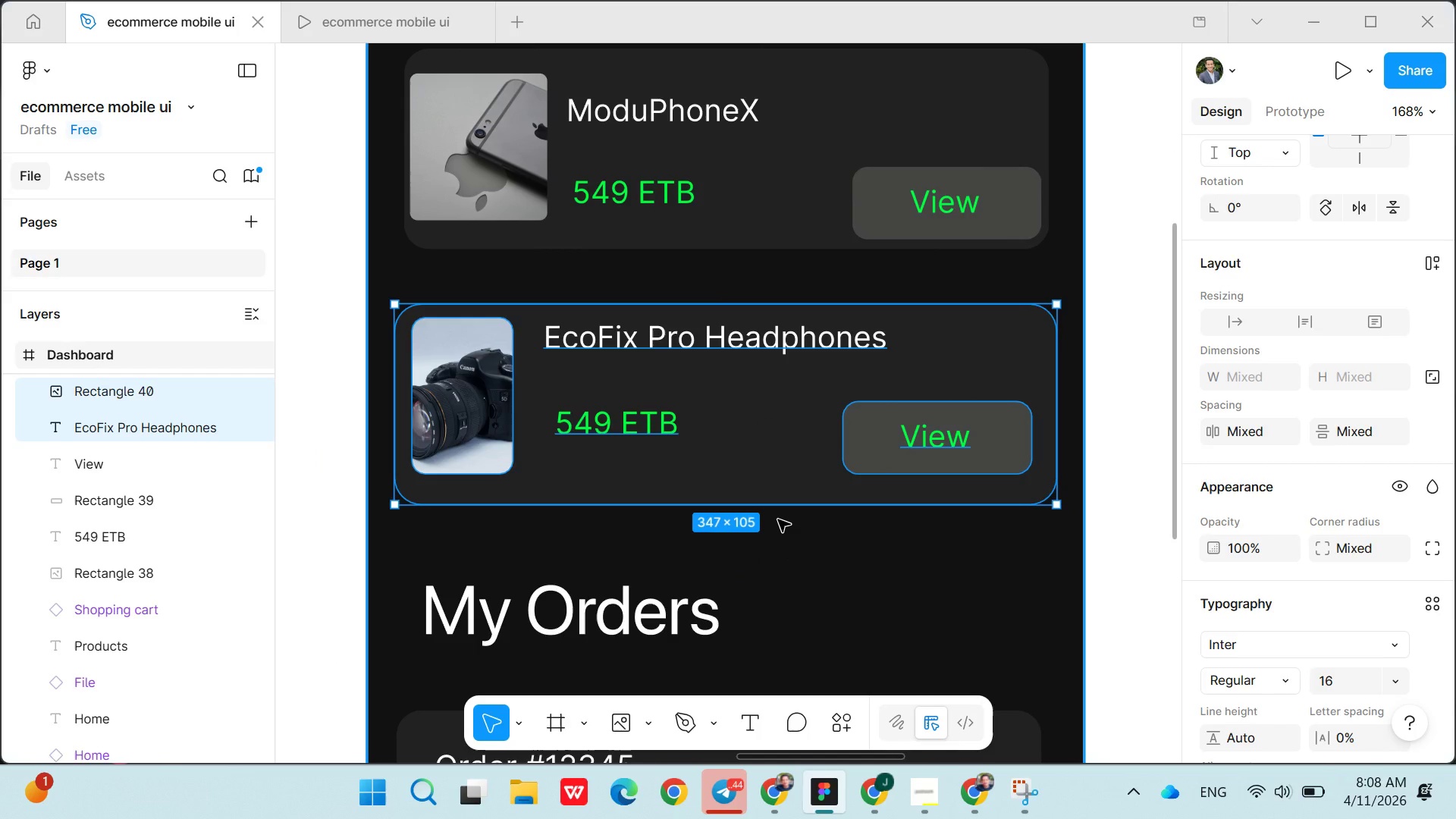 
left_click([778, 519])
 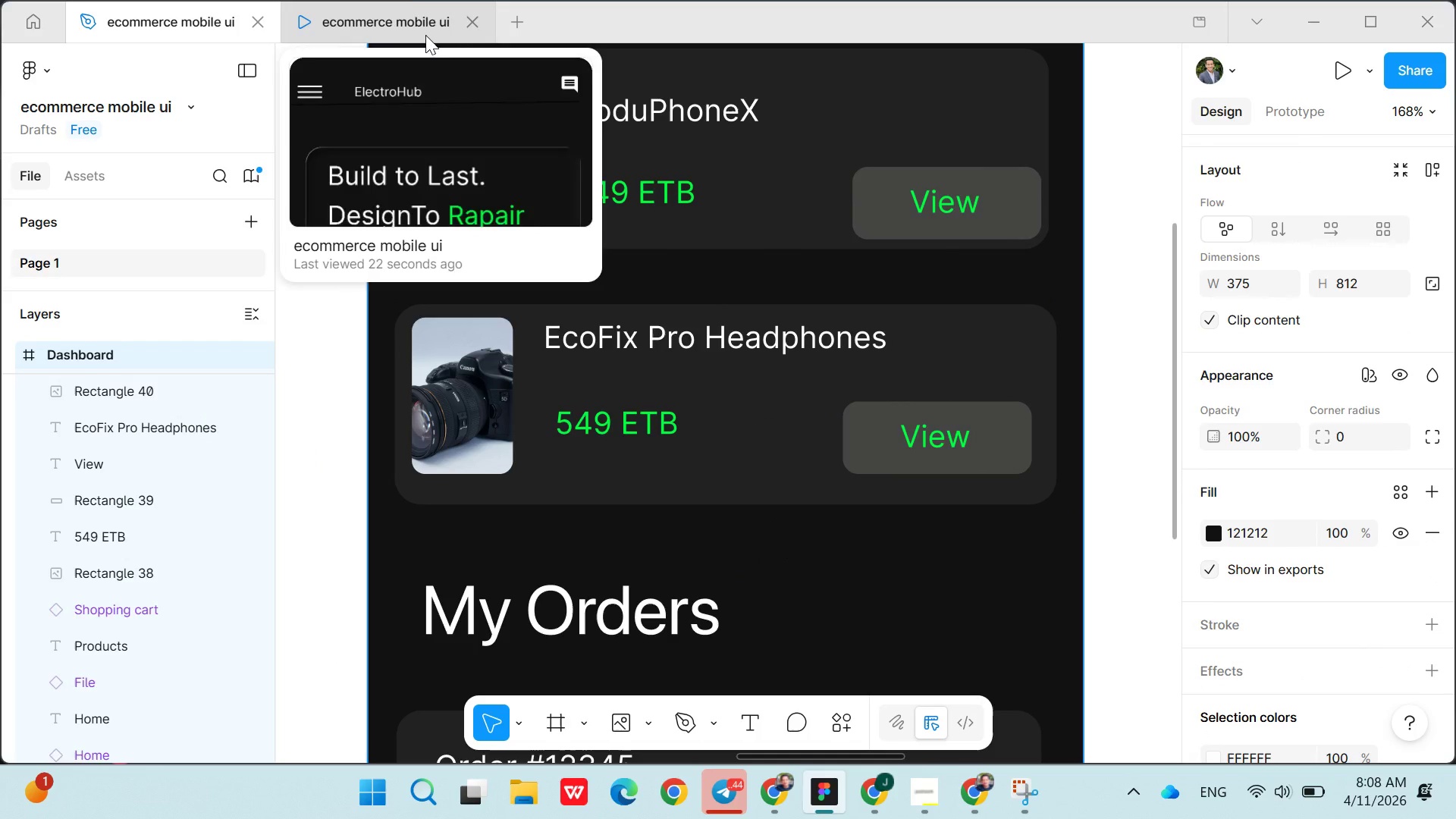 
left_click([395, 0])
 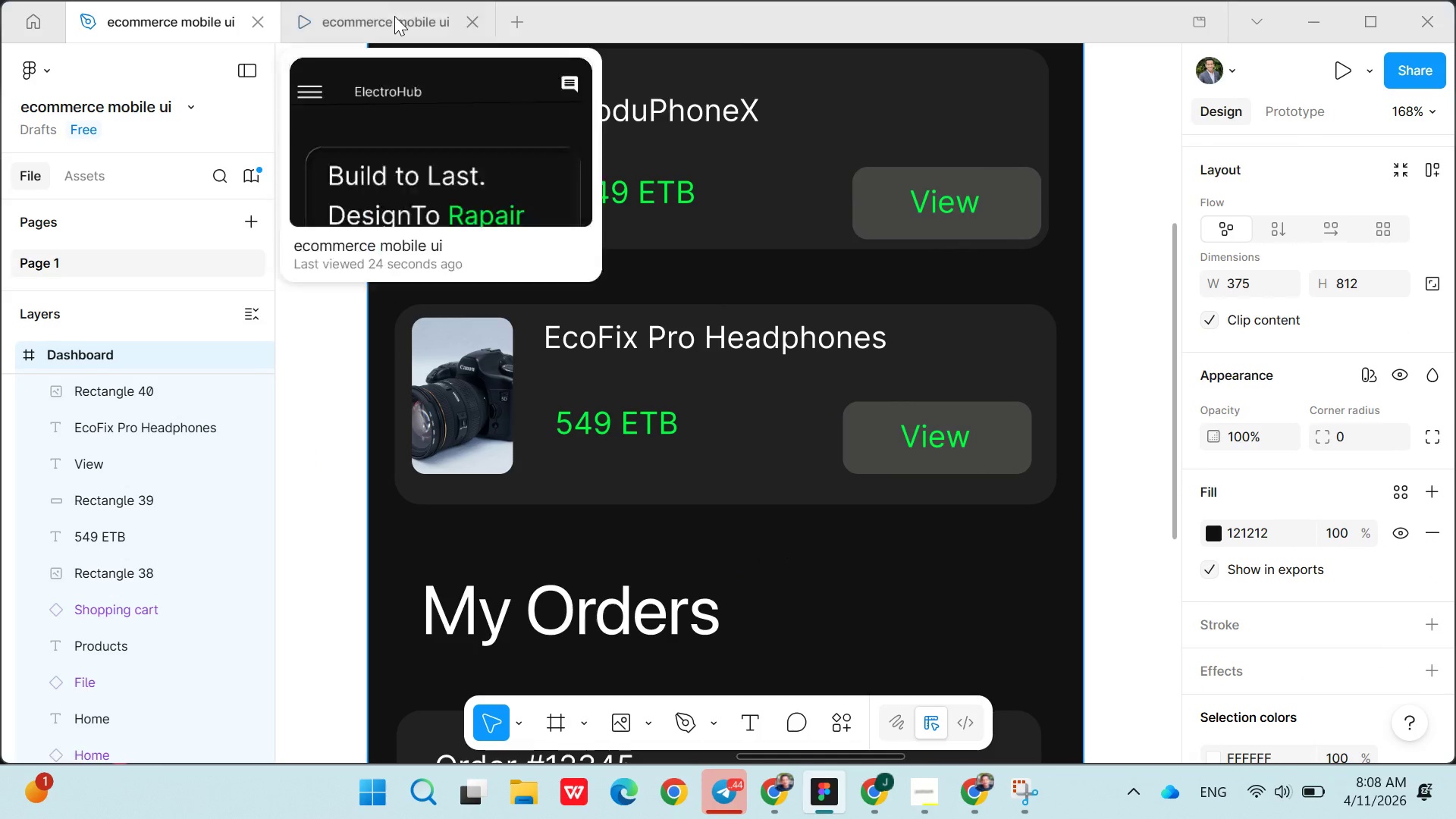 
left_click([394, 17])
 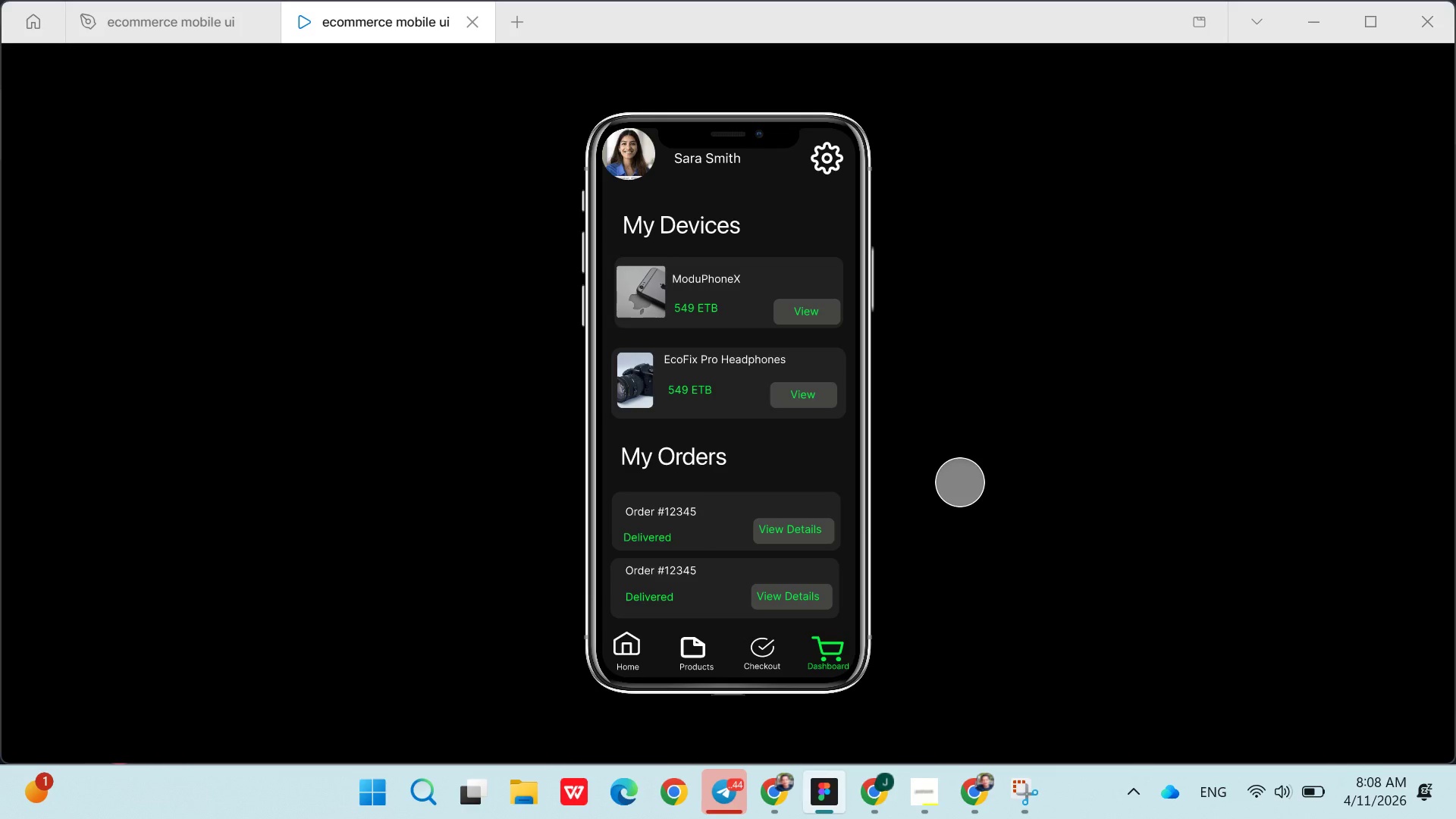 
wait(6.02)
 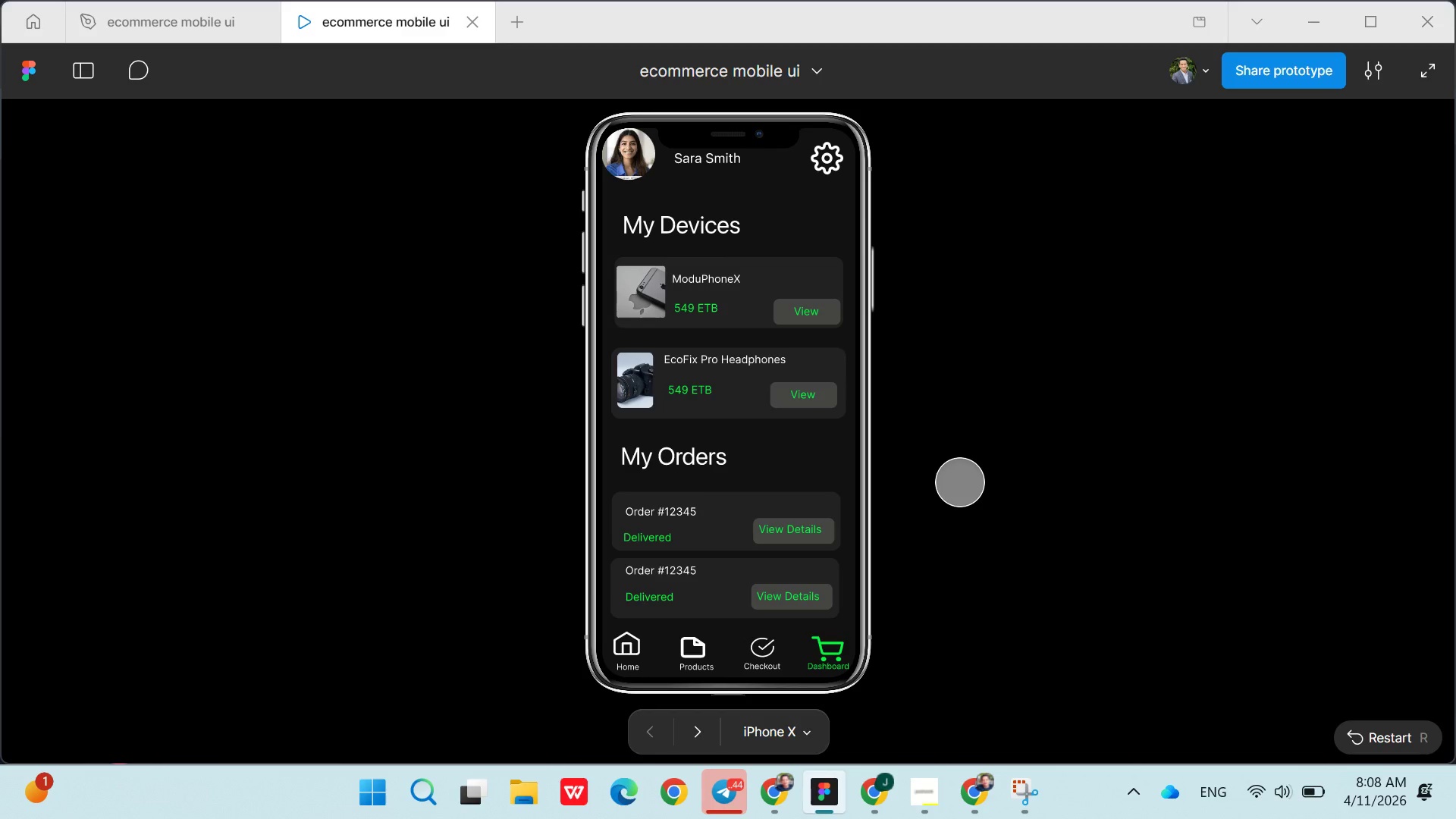 
left_click([720, 639])
 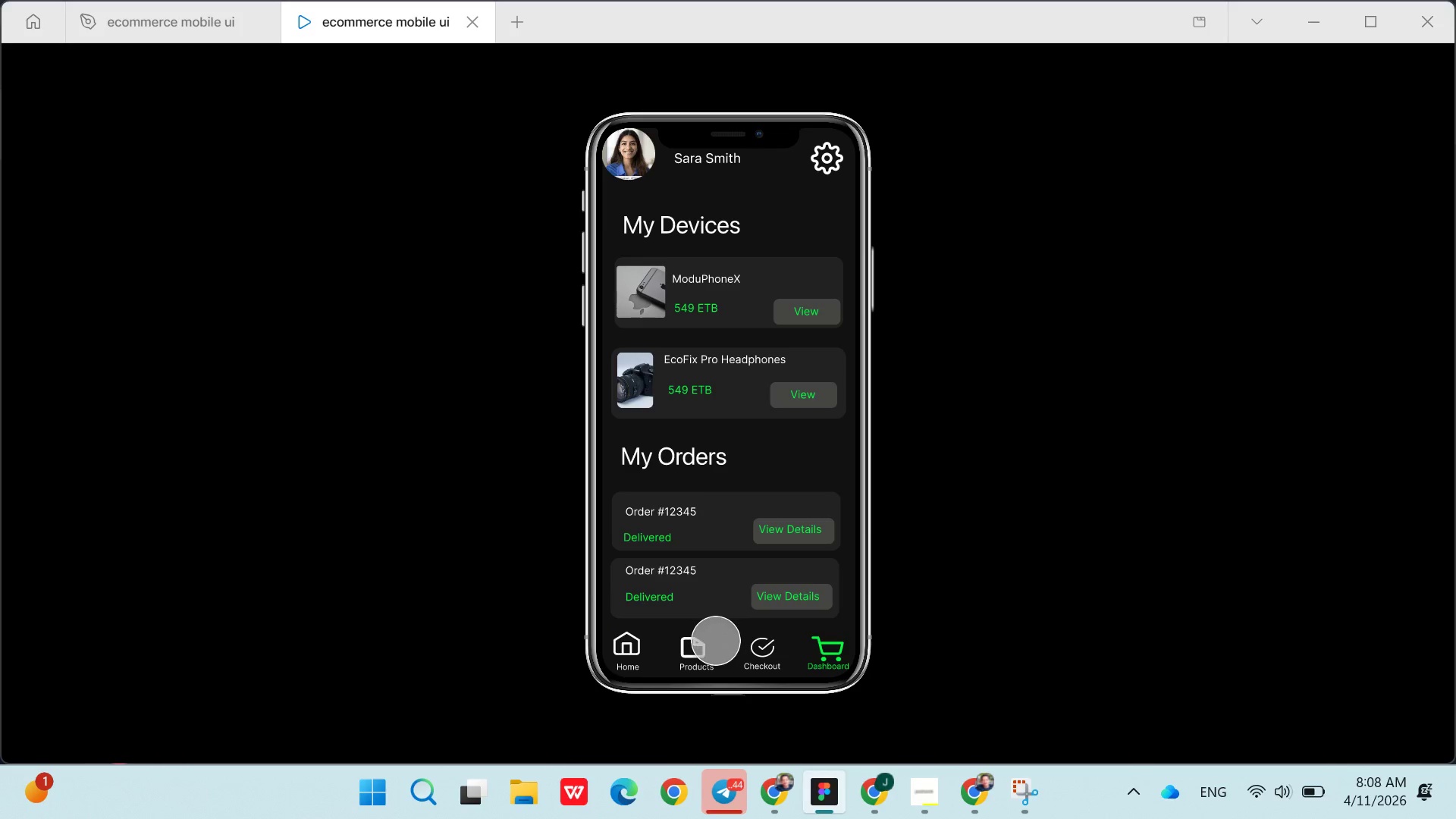 
left_click([704, 643])
 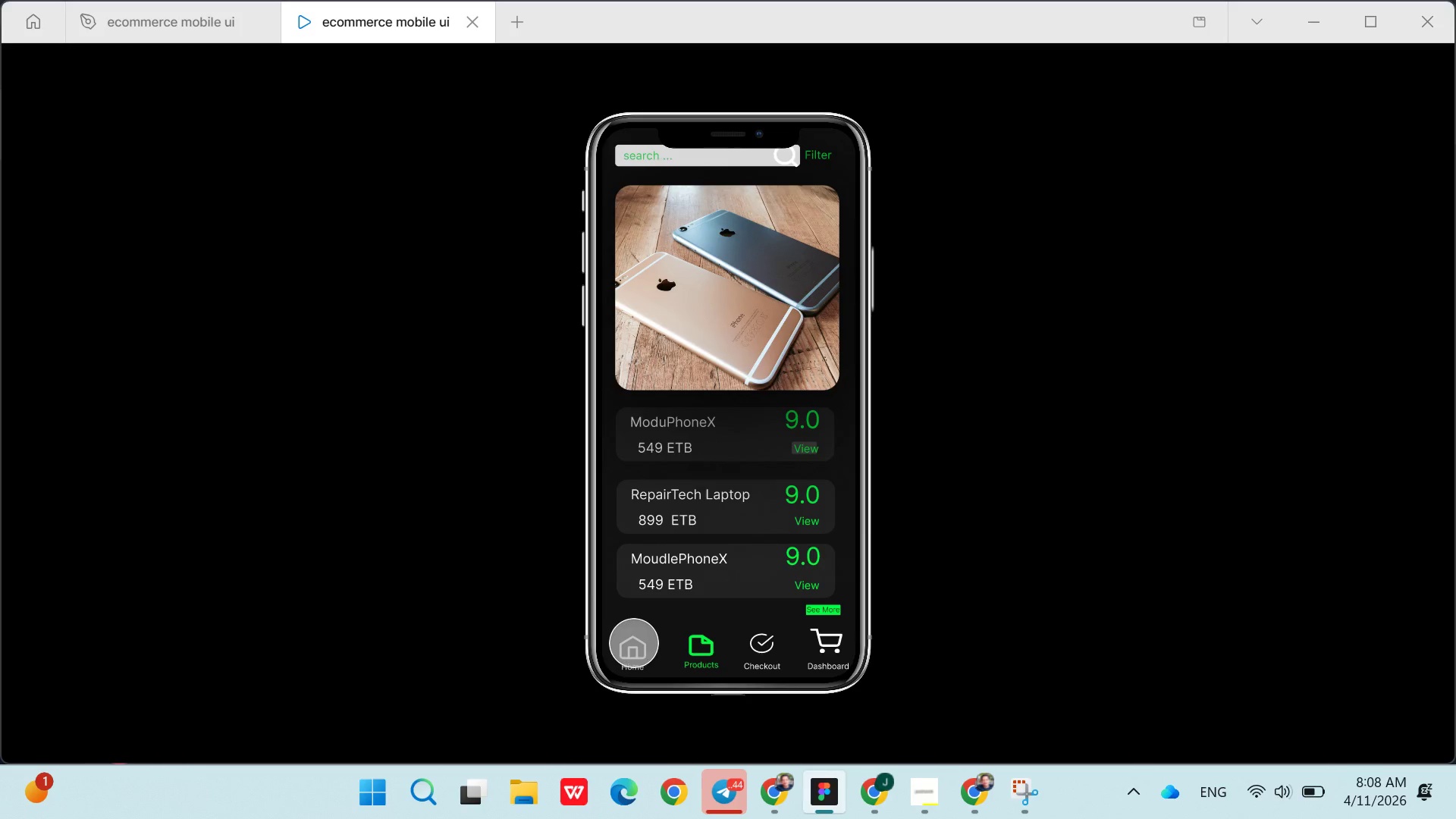 
left_click([635, 643])
 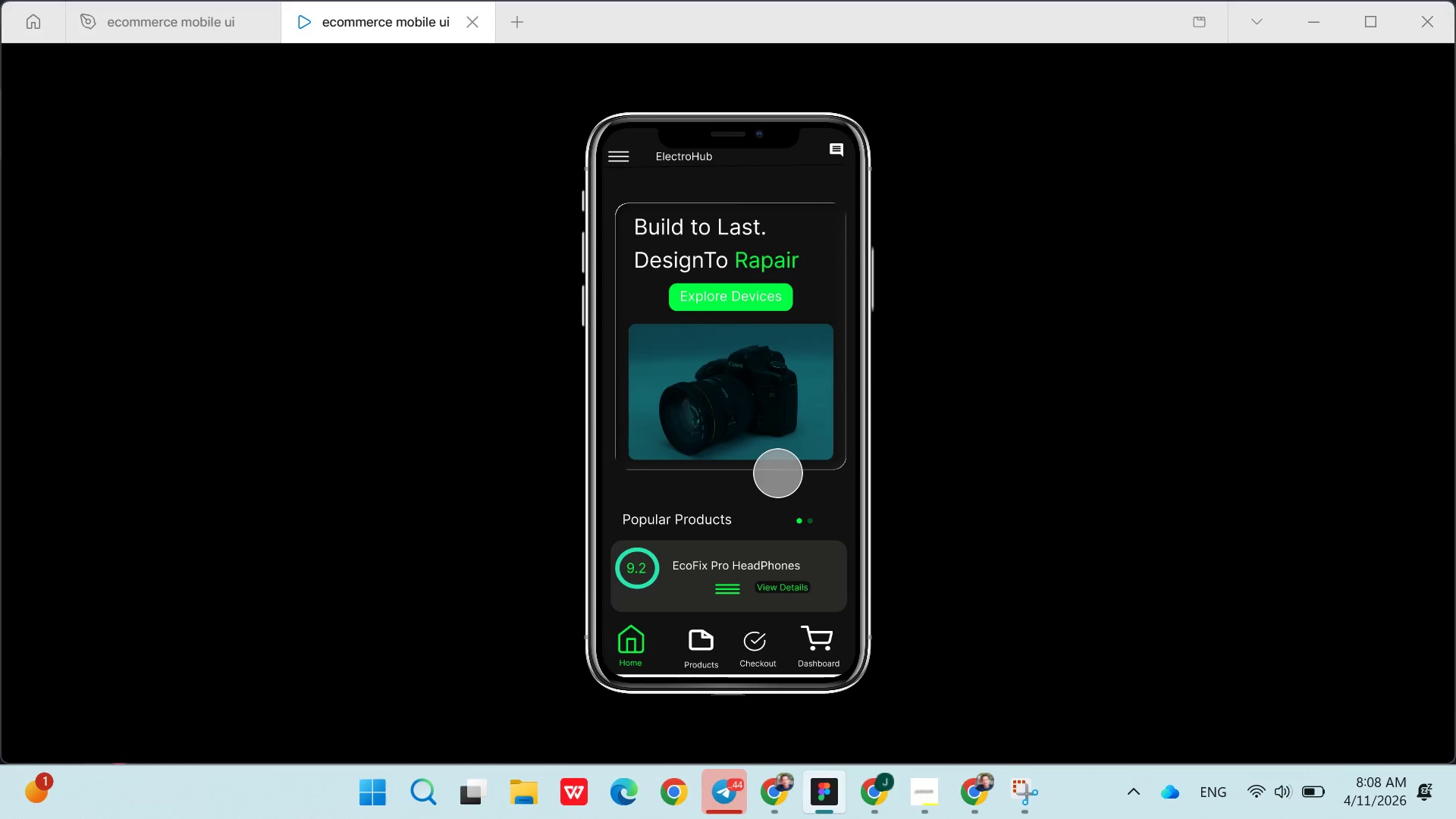 
left_click([810, 516])
 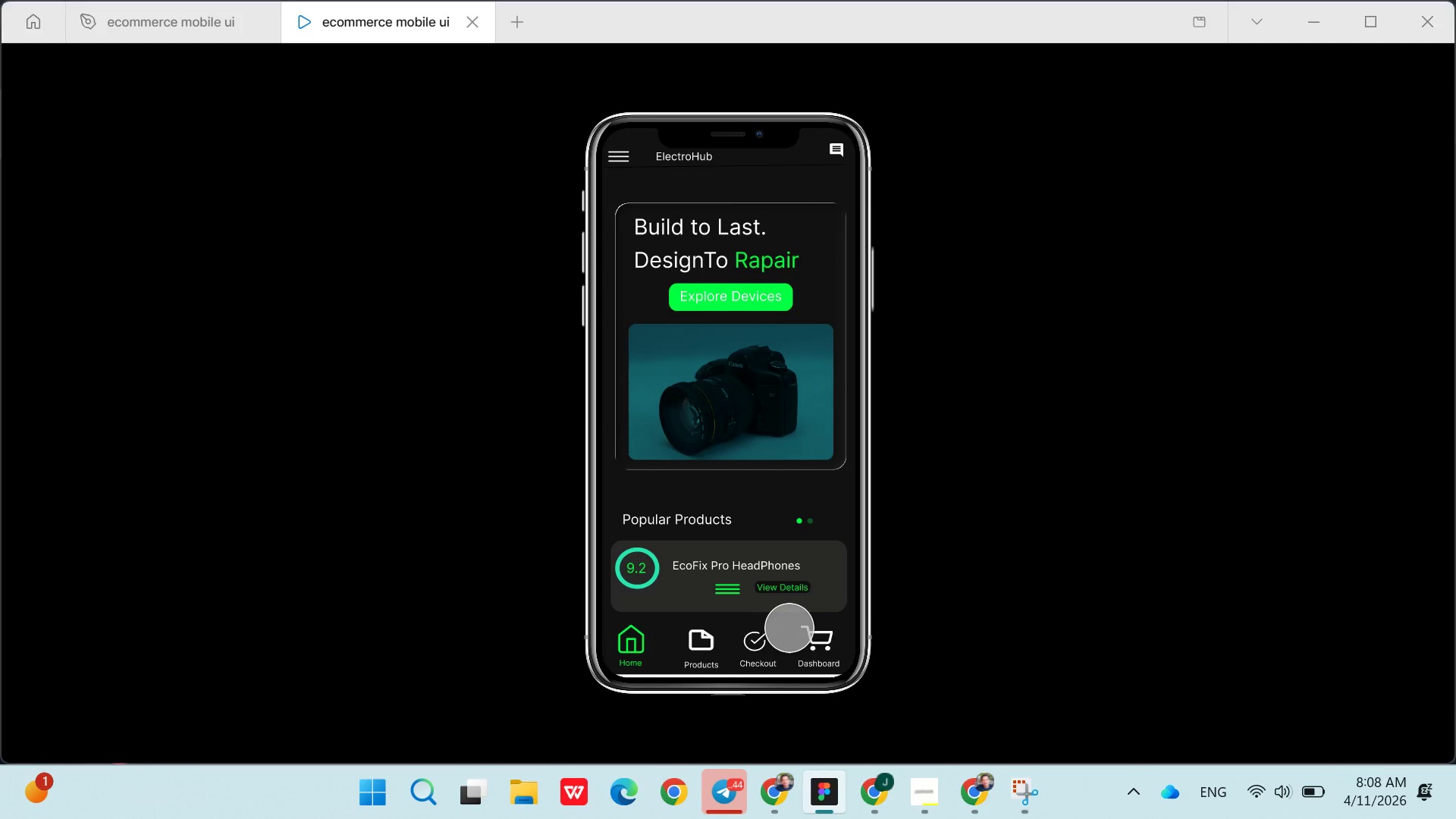 
left_click([814, 644])
 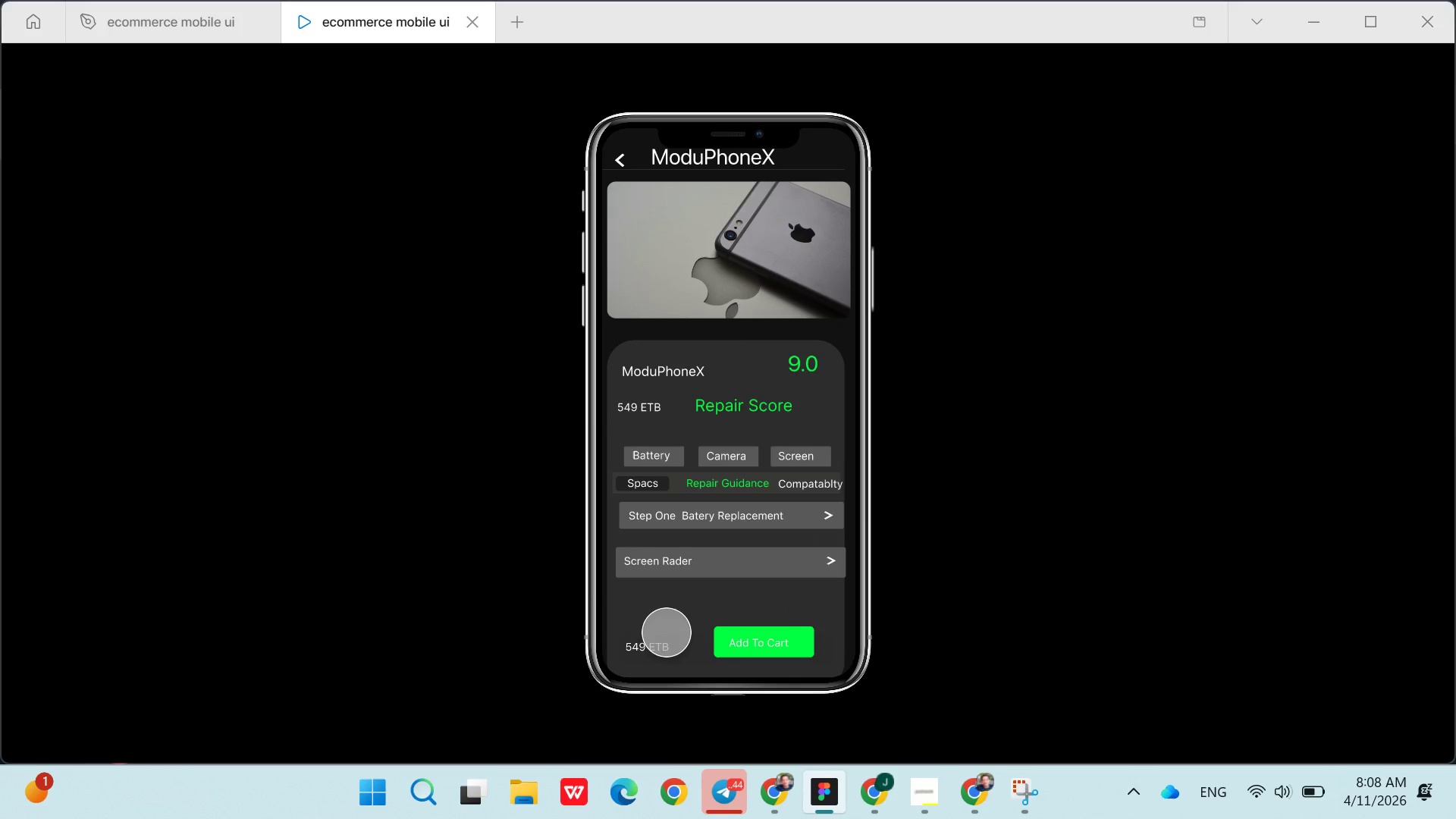 
wait(6.05)
 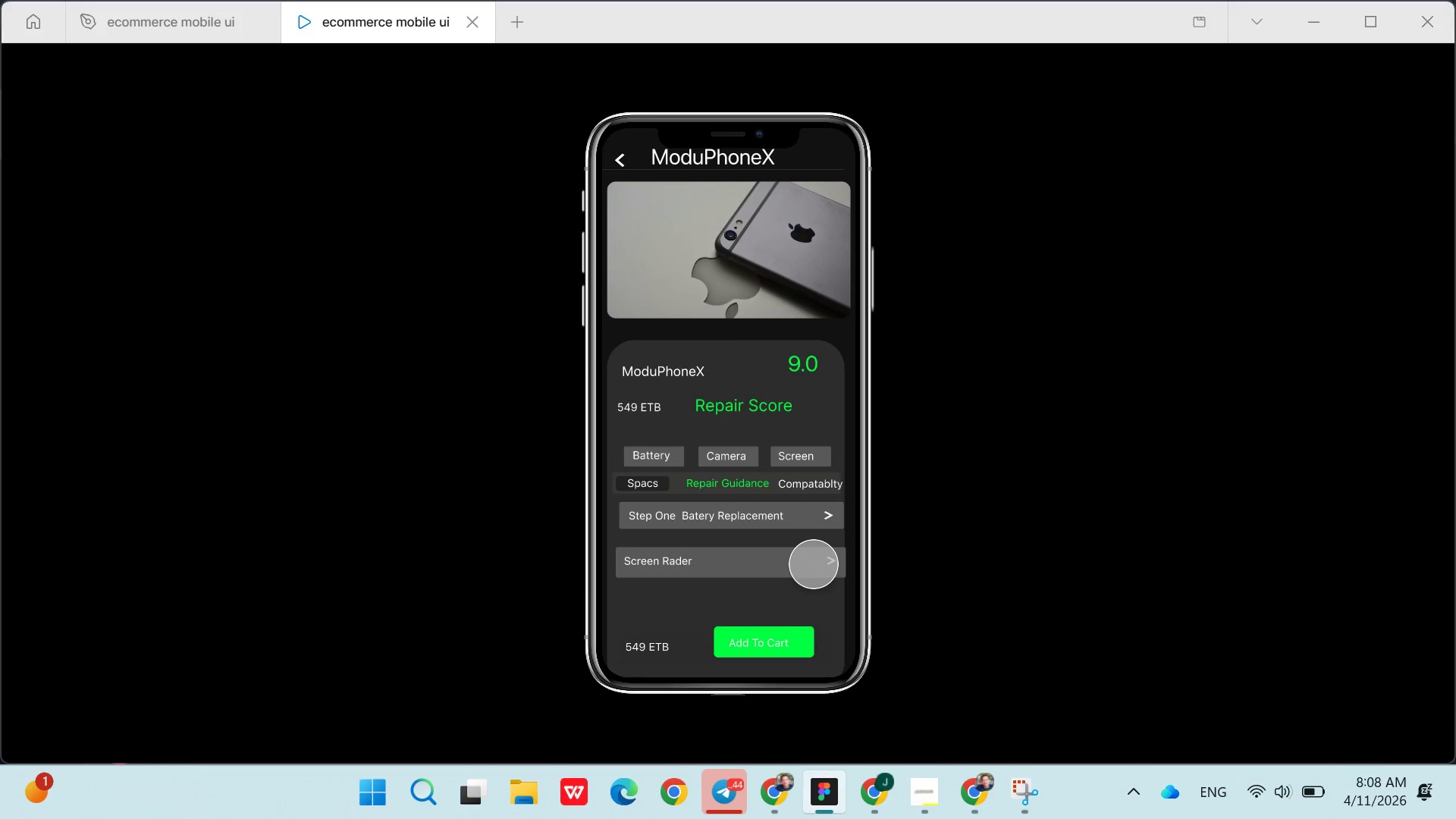 
left_click([631, 164])
 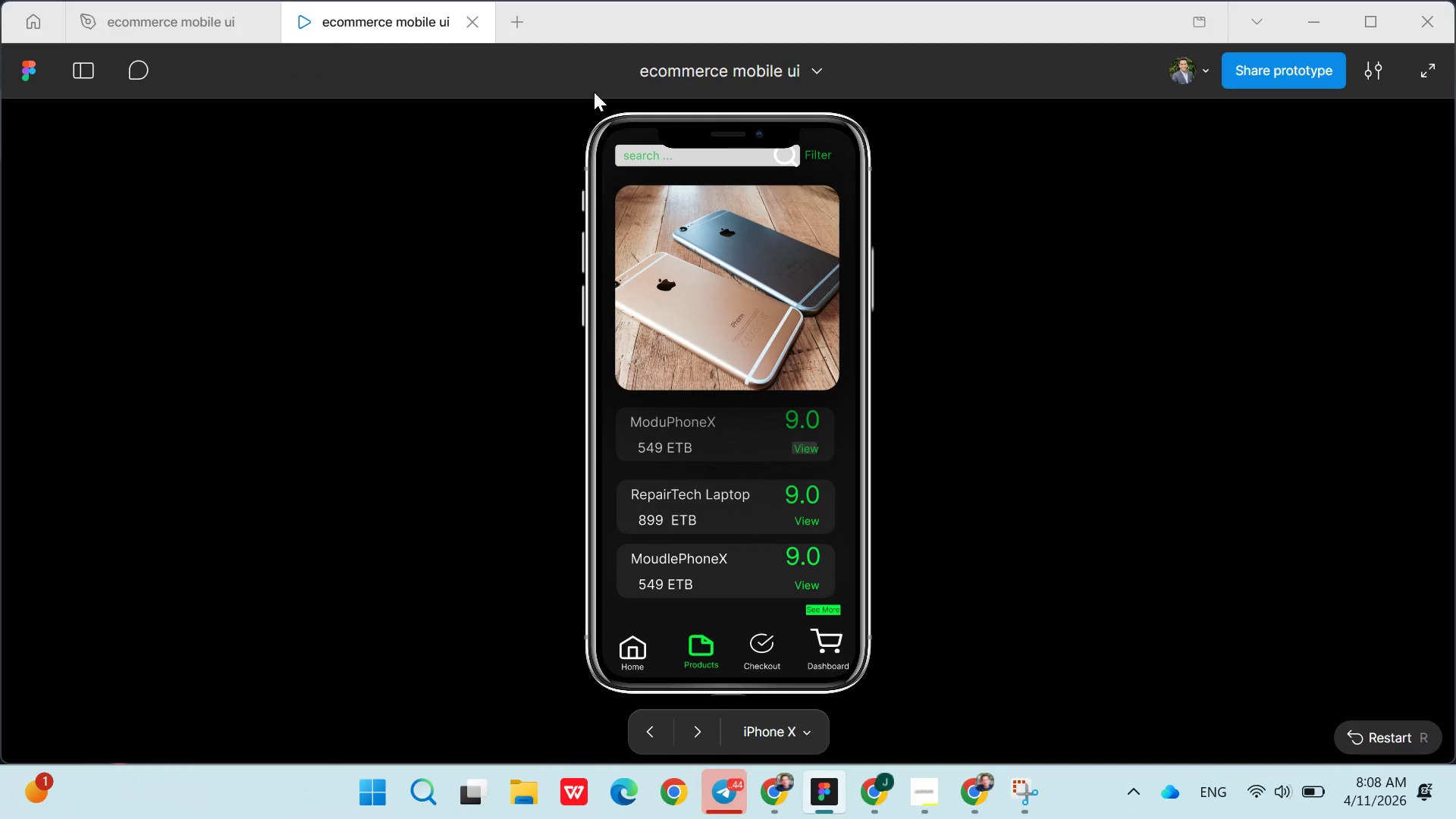 
left_click([213, 12])
 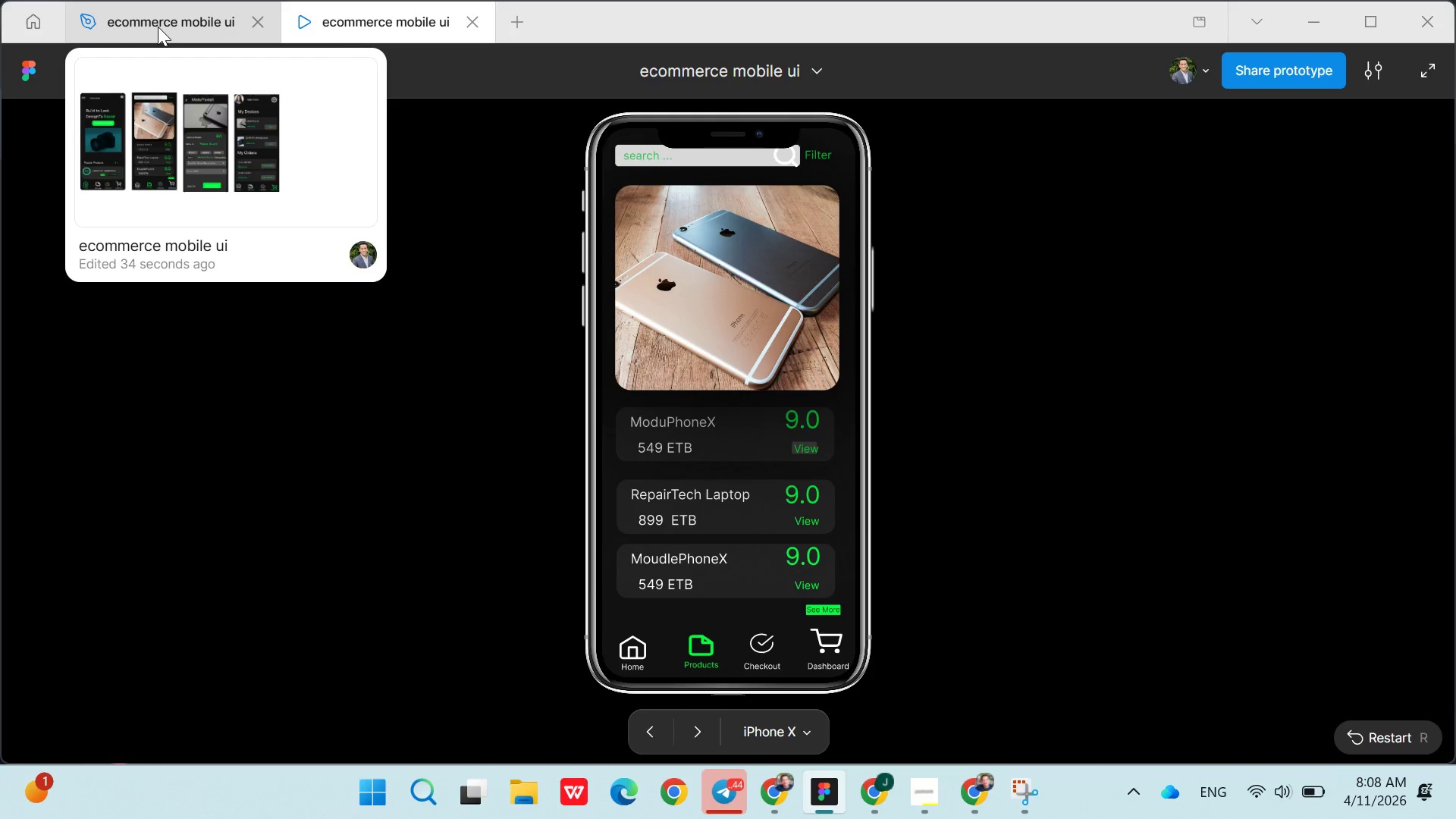 
left_click([158, 23])
 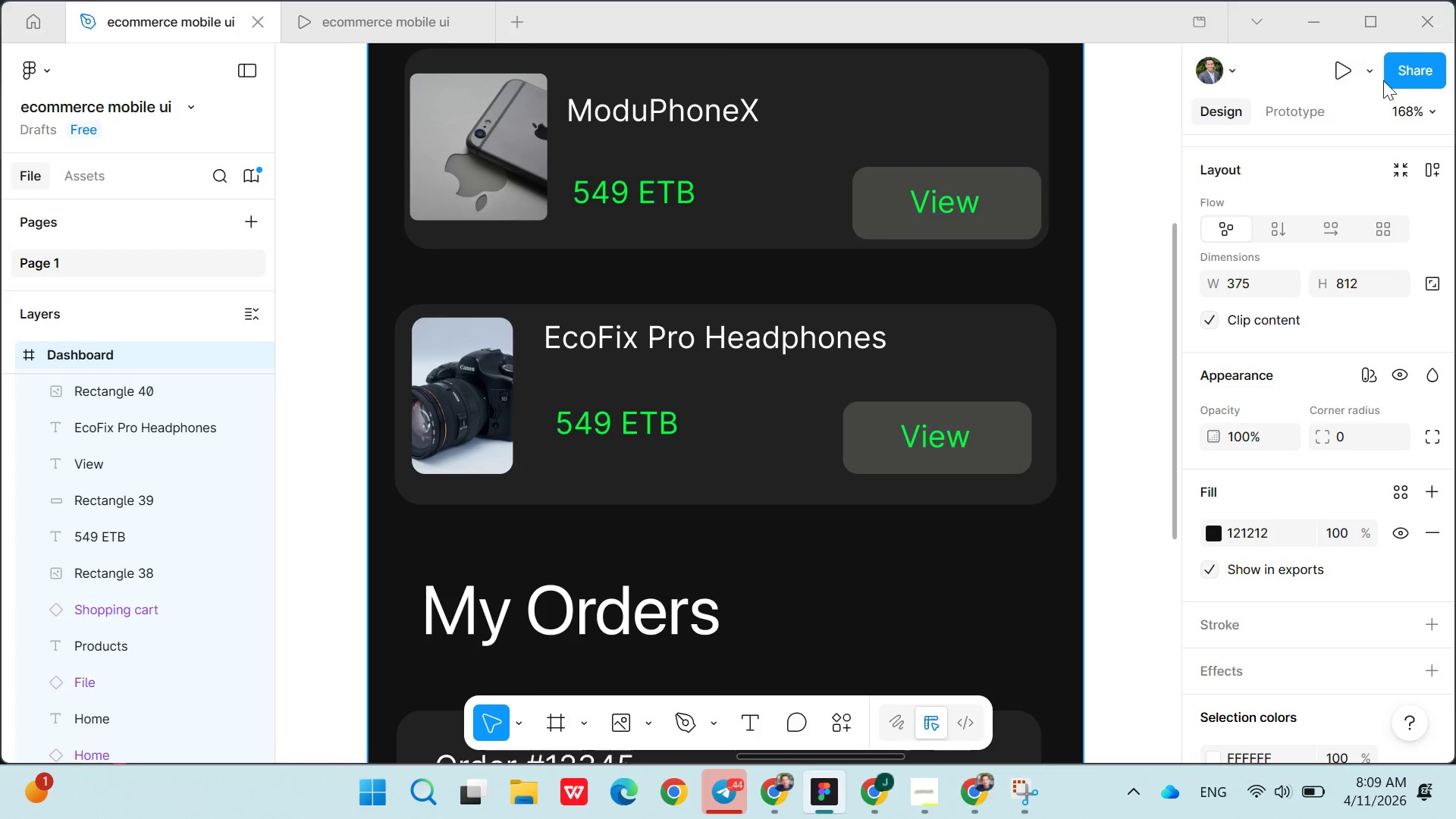 
left_click([1411, 71])
 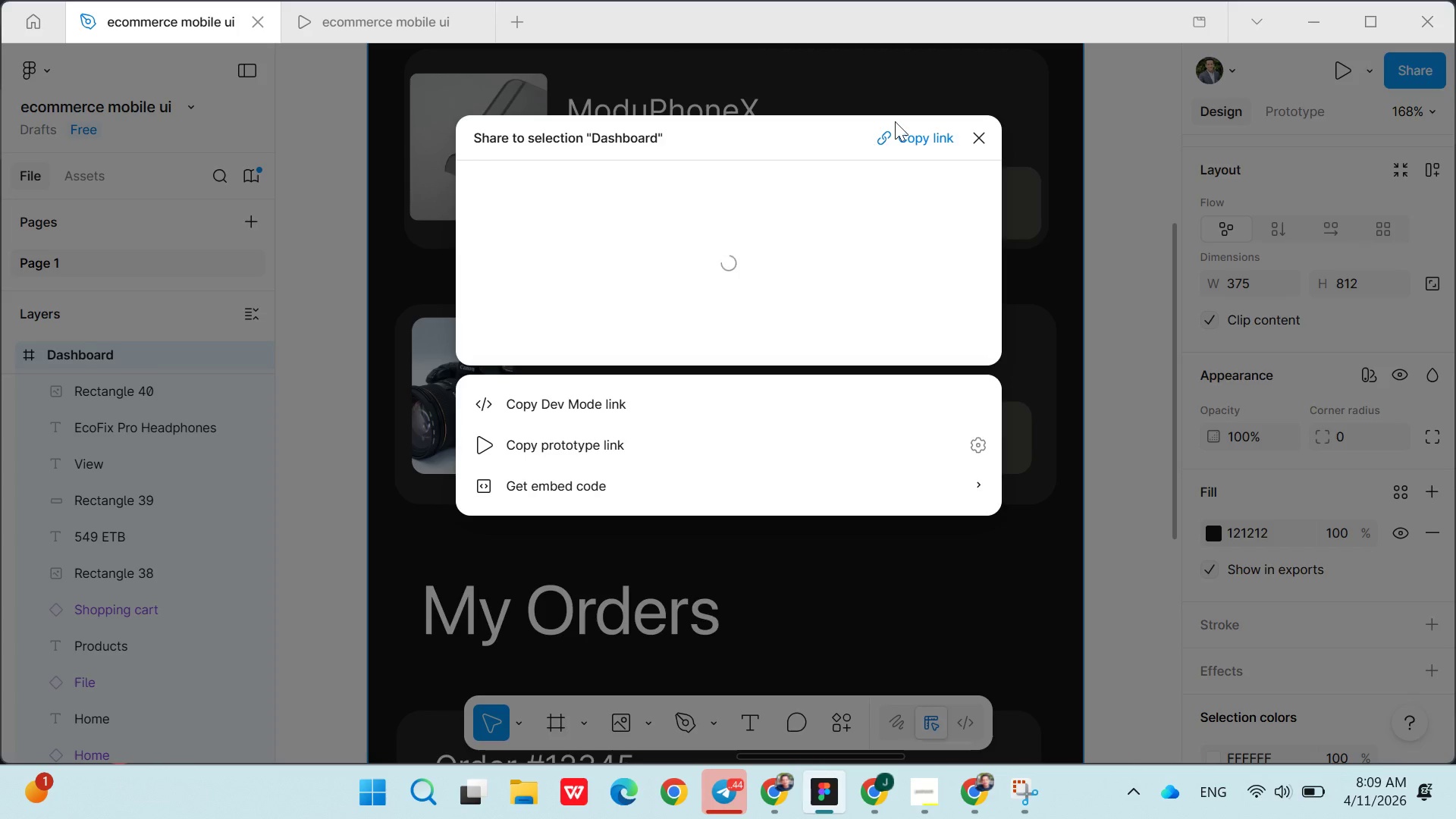 
mouse_move([903, 159])
 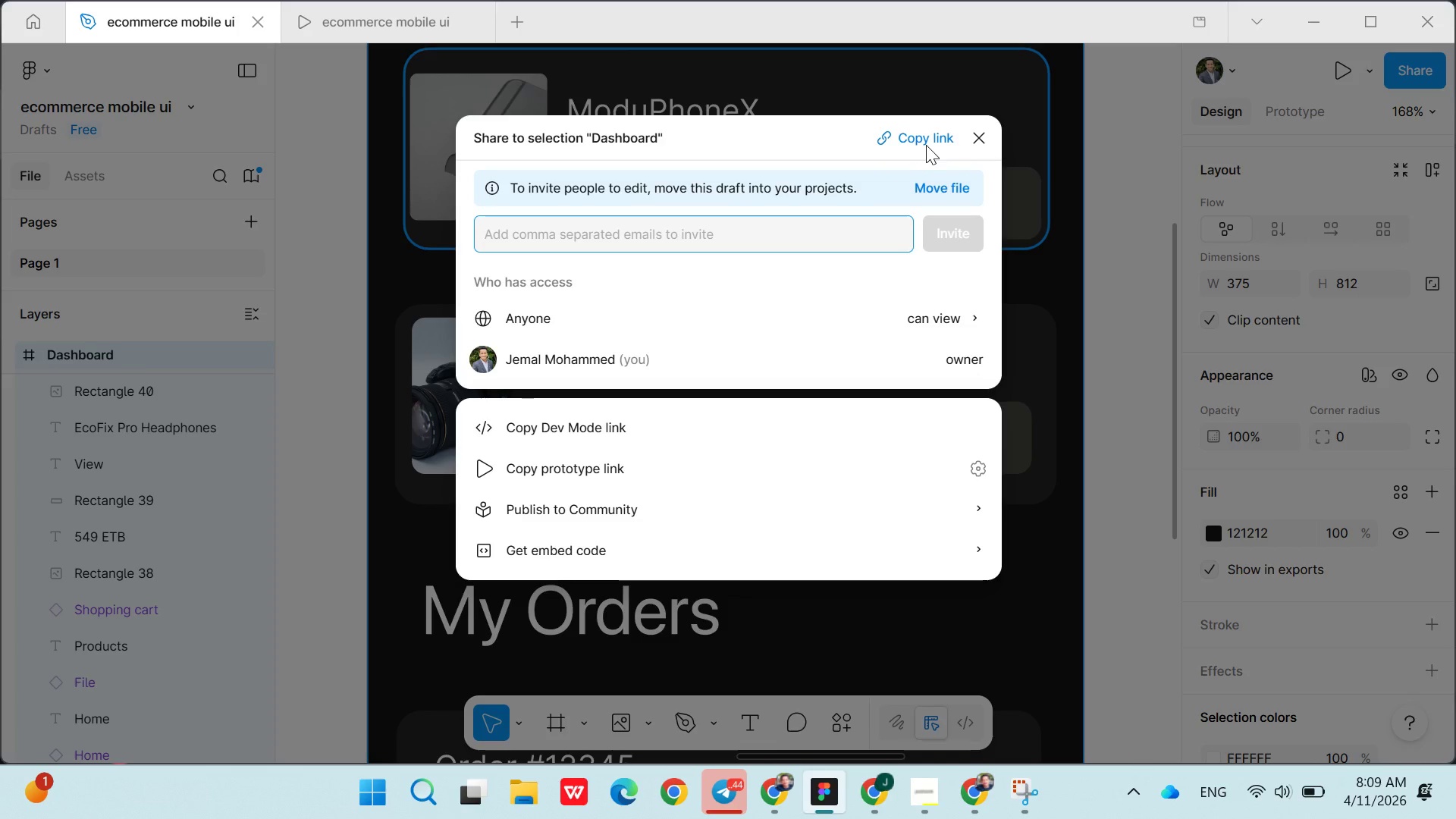 
left_click([926, 144])
 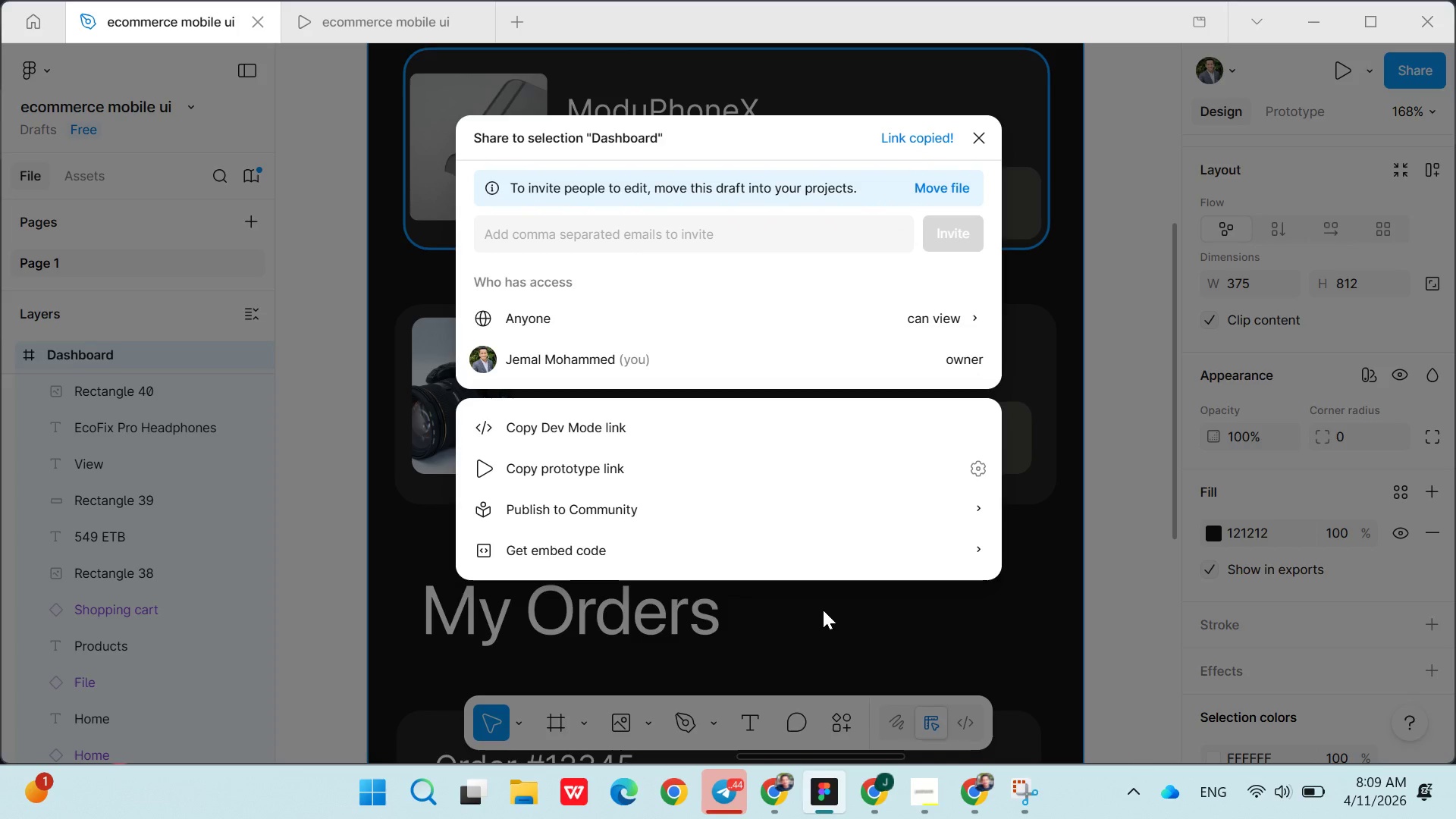 
left_click([830, 626])
 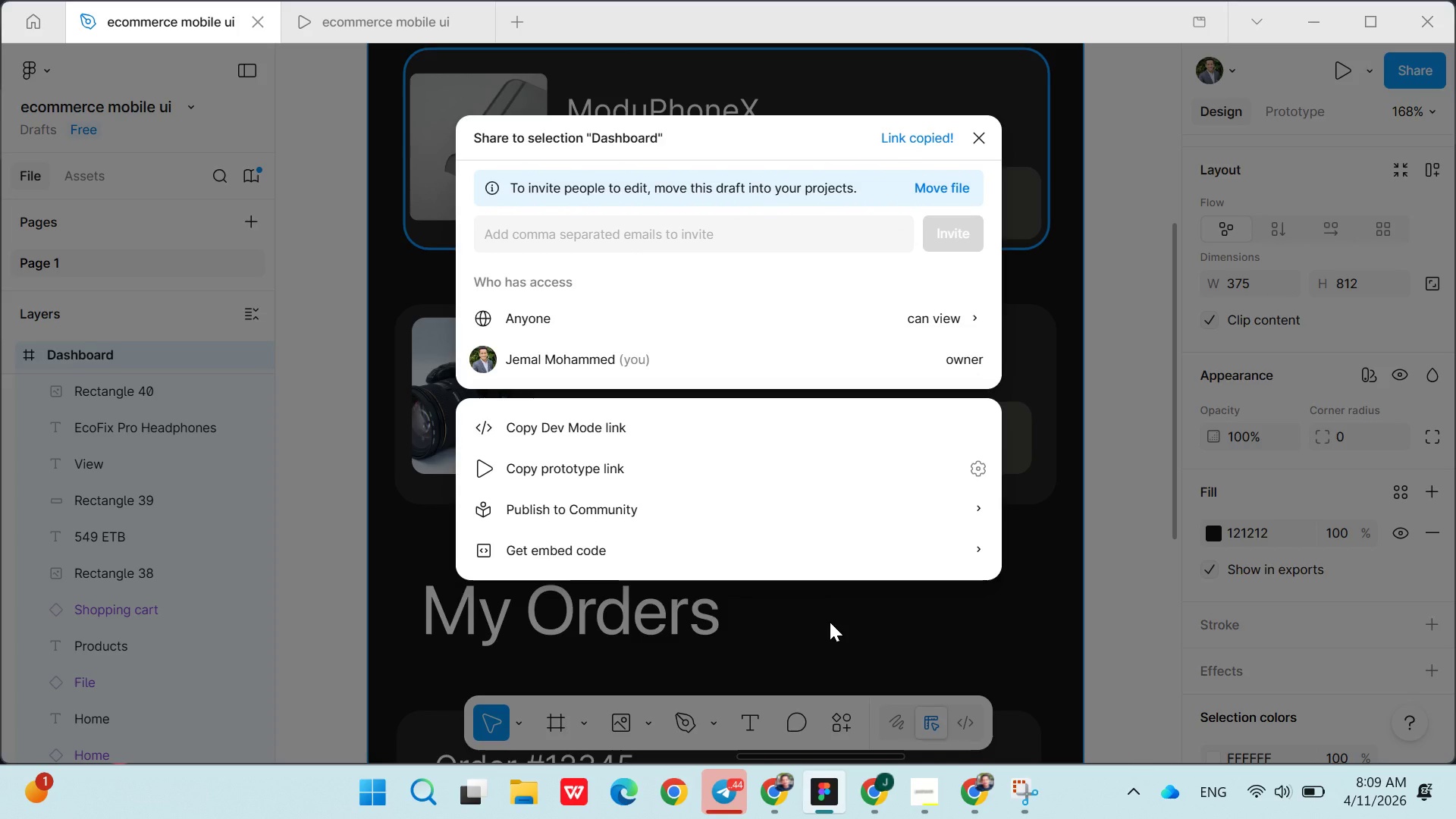 
left_click([830, 622])
 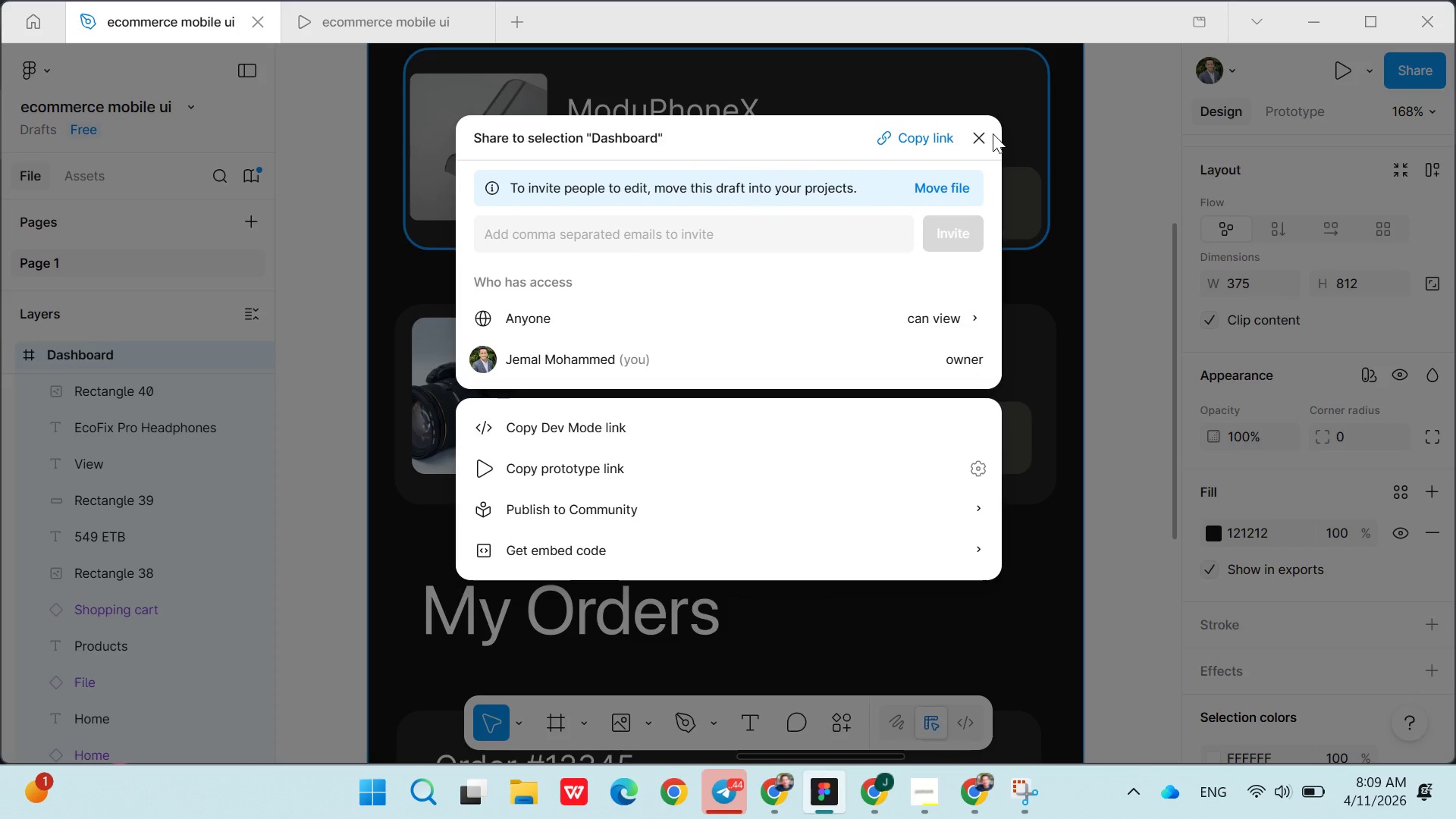 
left_click([974, 139])
 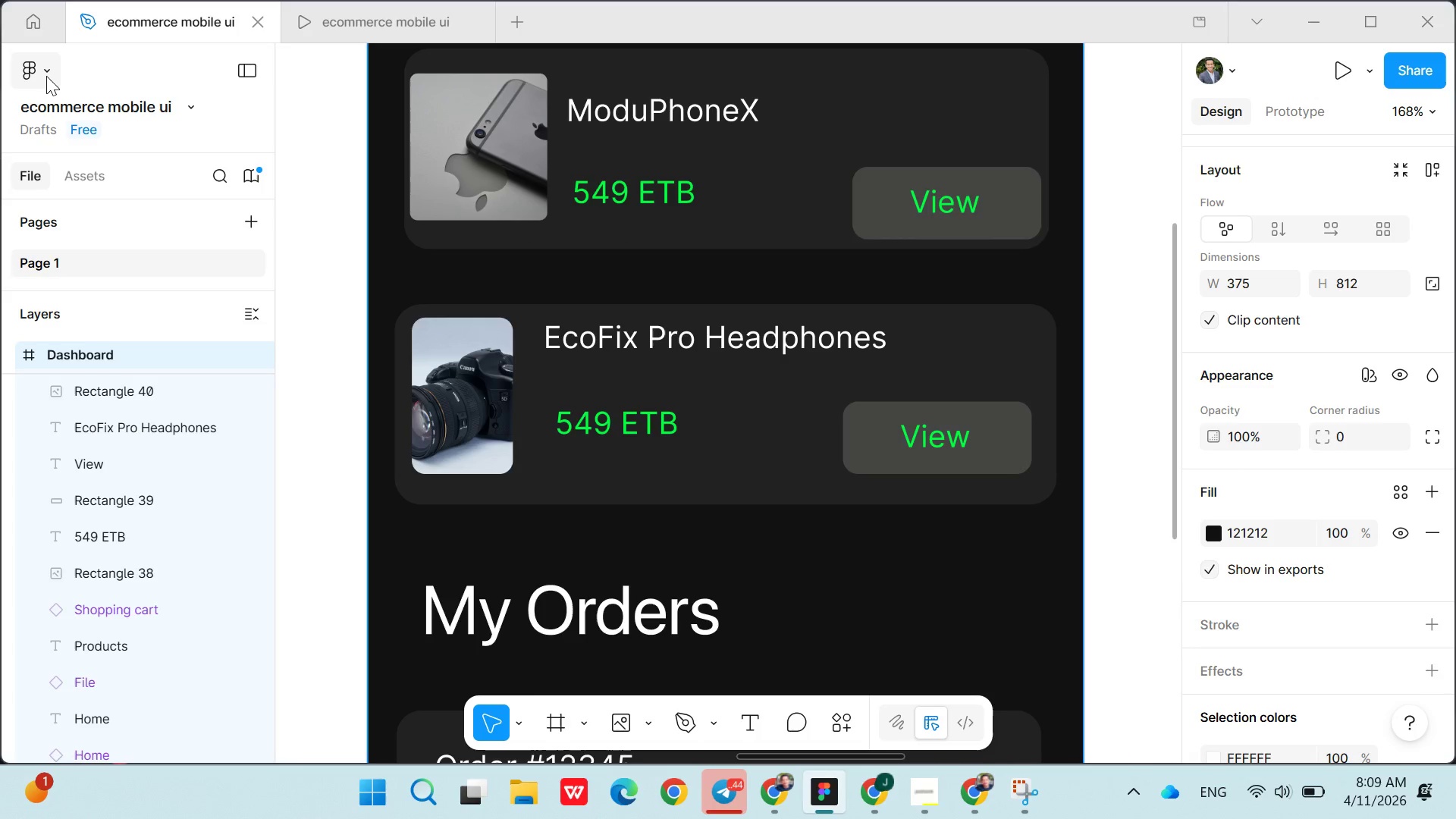 
left_click([46, 74])
 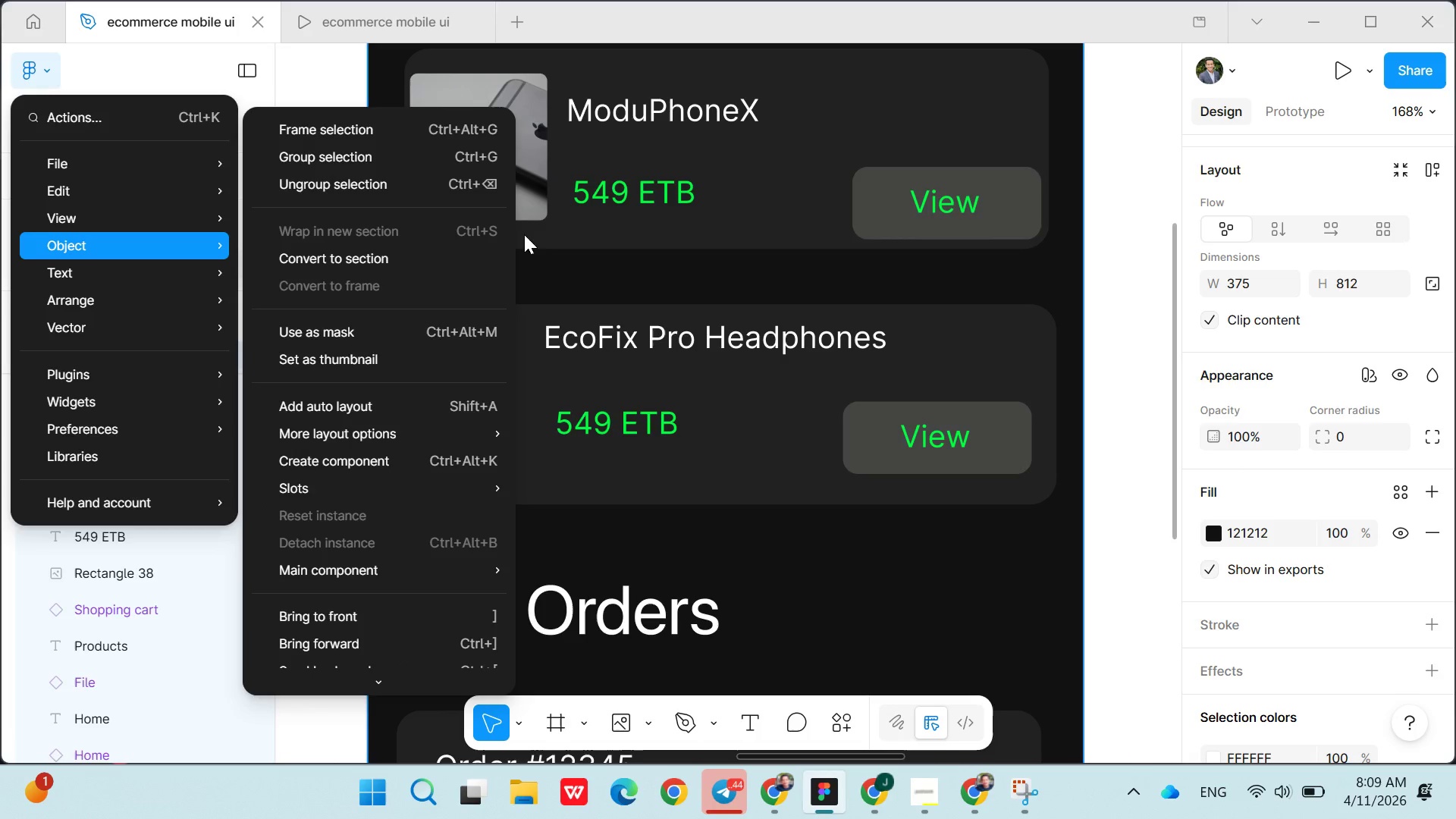 
left_click([602, 262])
 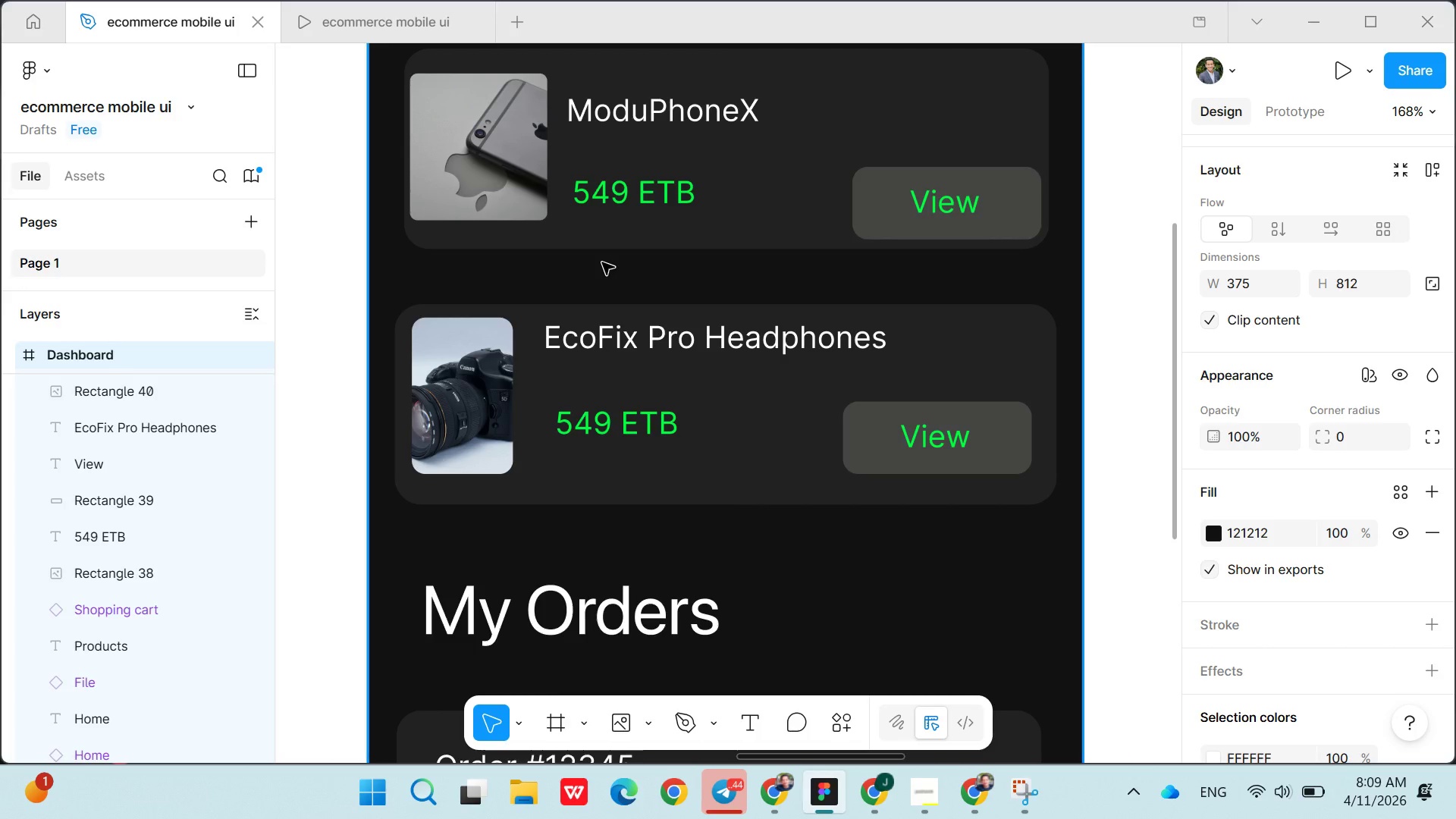 
key(Control+A)
 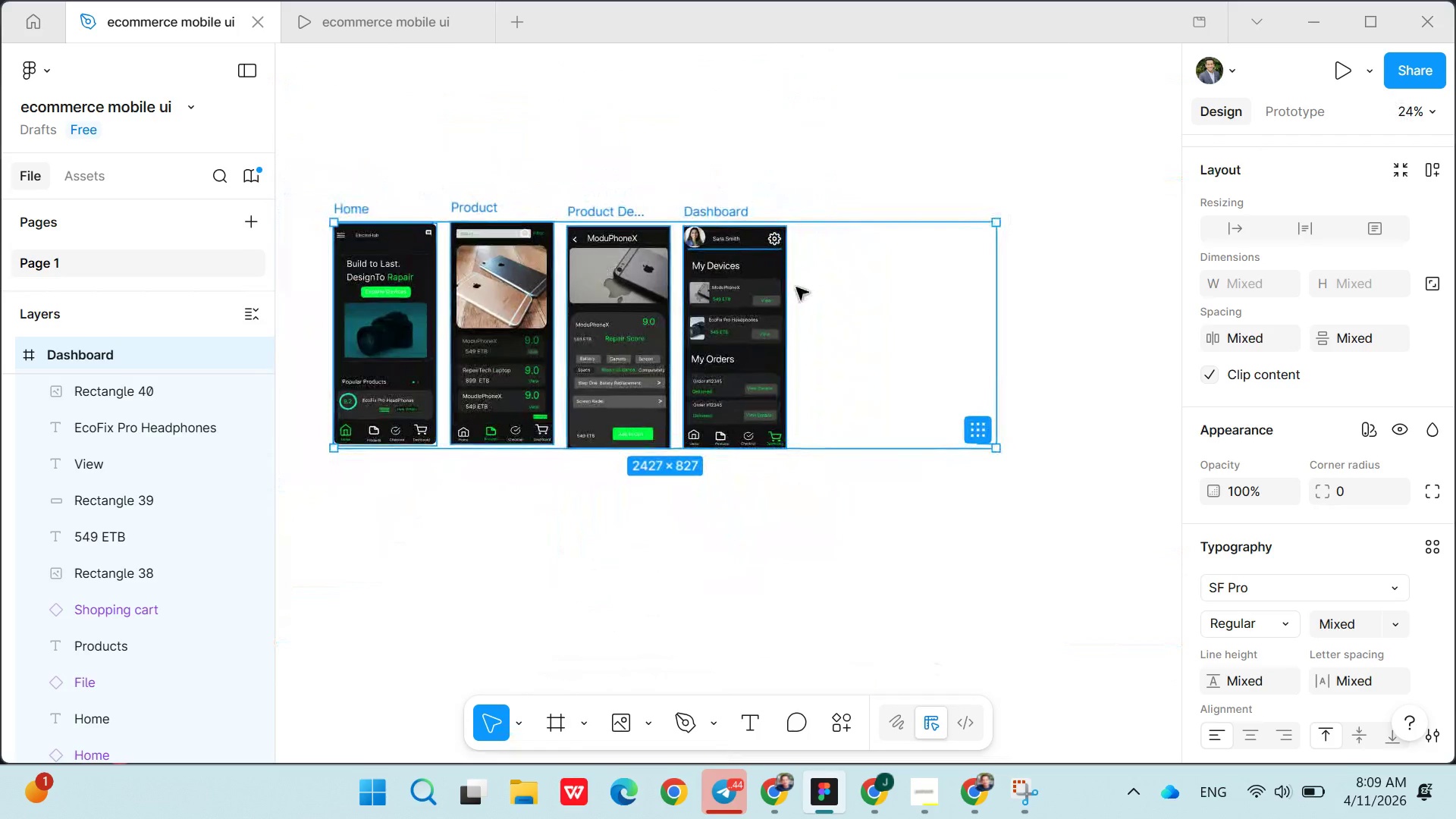 
wait(6.62)
 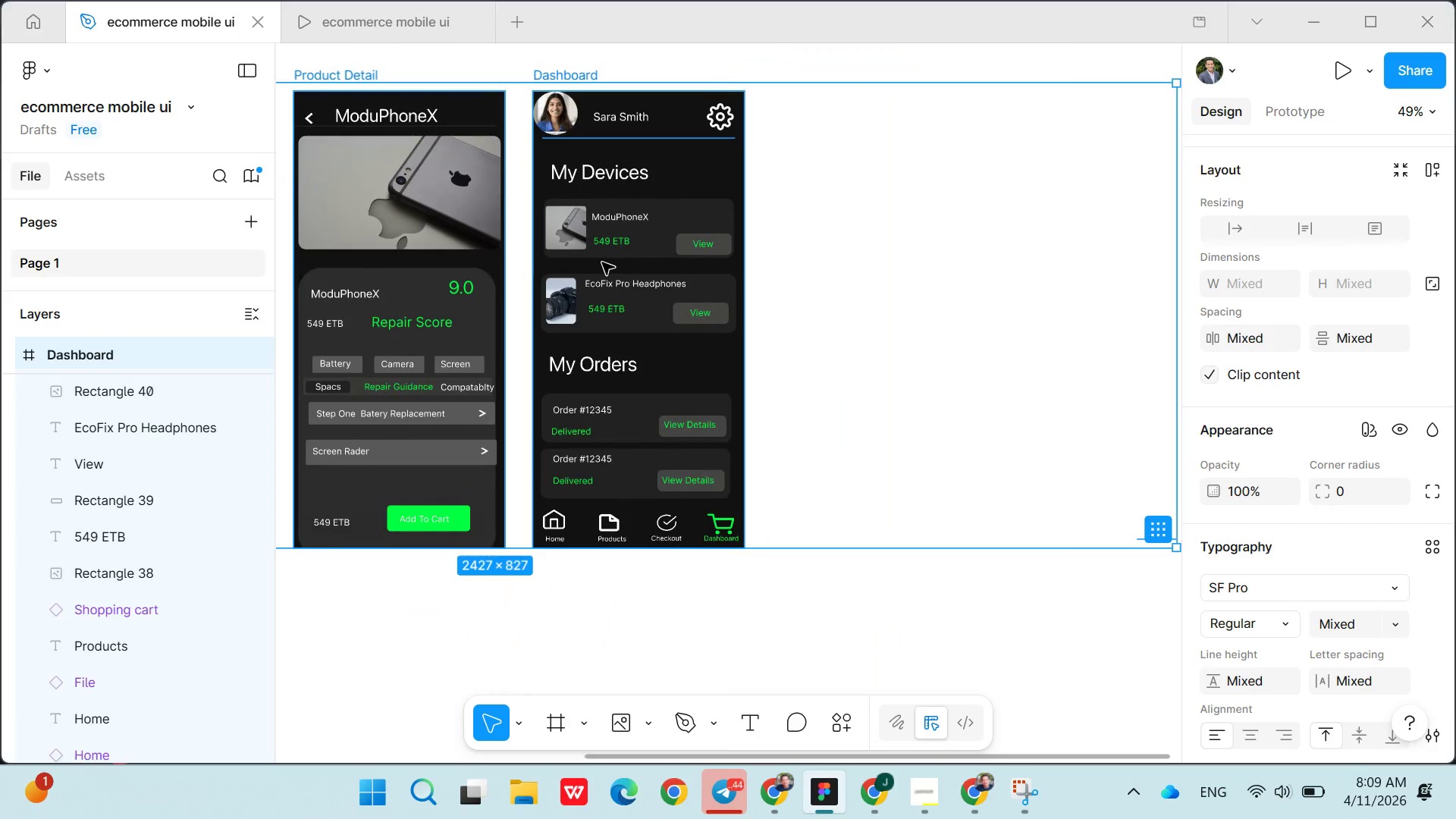 
left_click([1001, 316])
 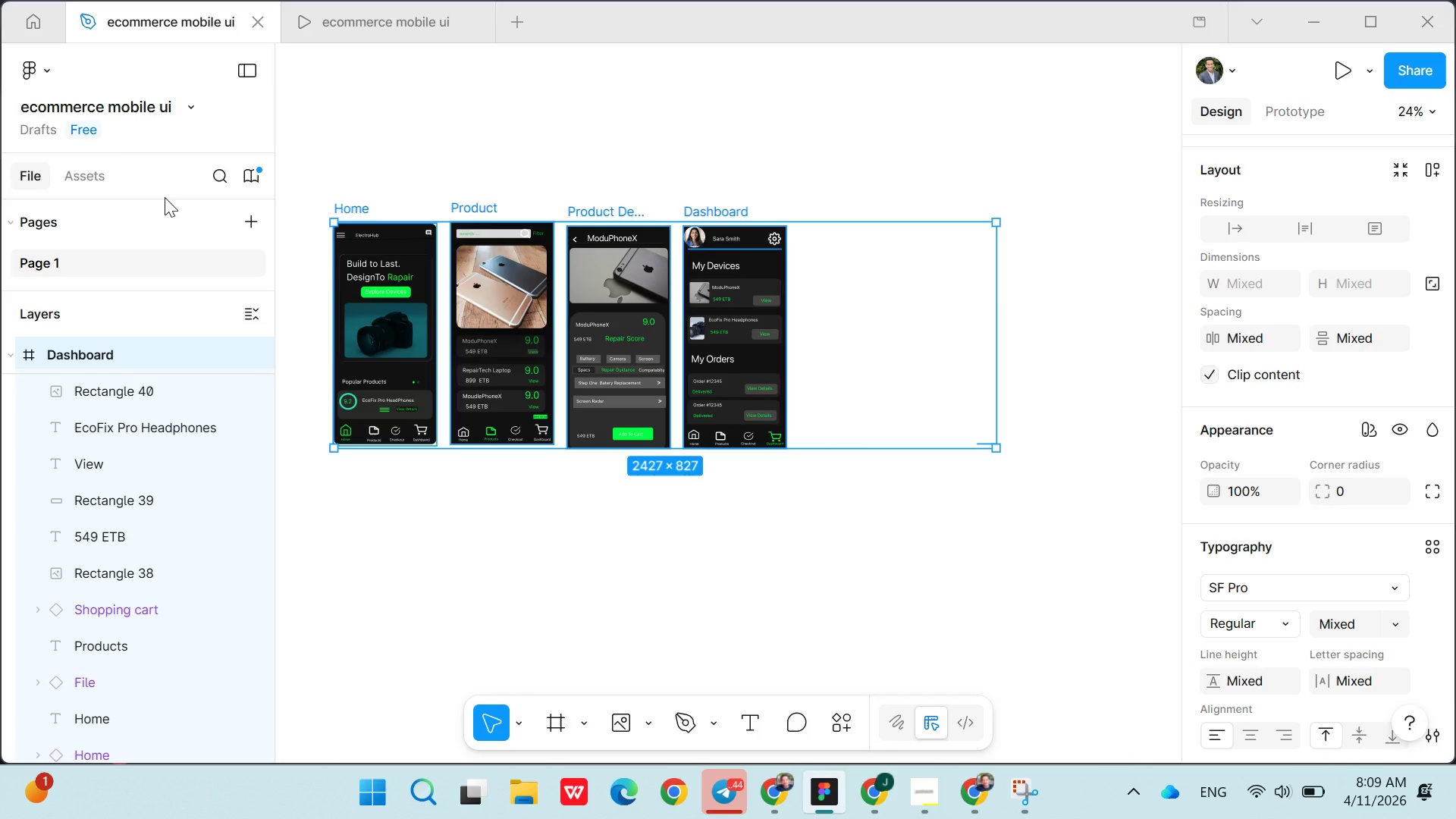 
left_click([46, 65])
 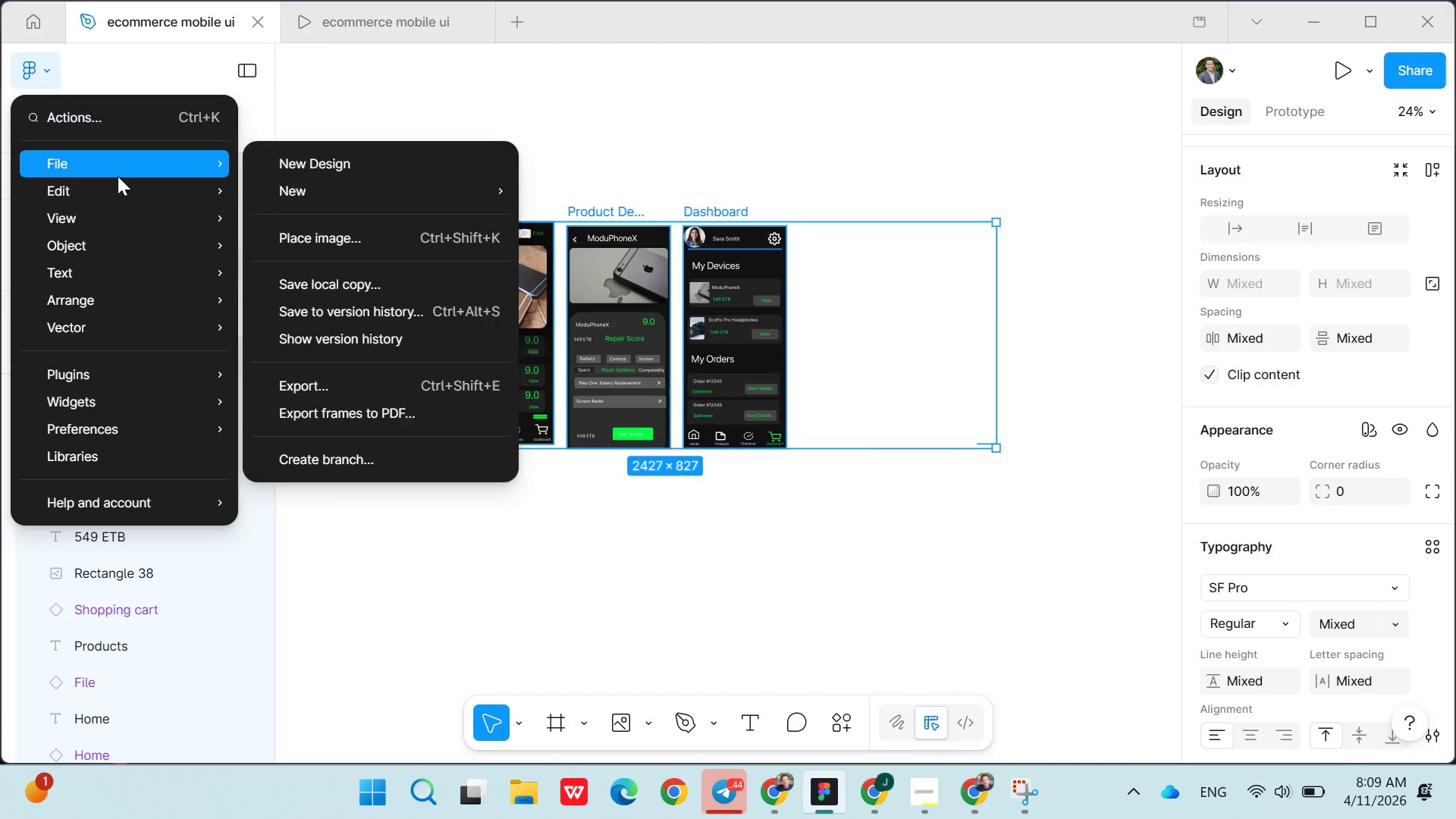 
mouse_move([135, 173])
 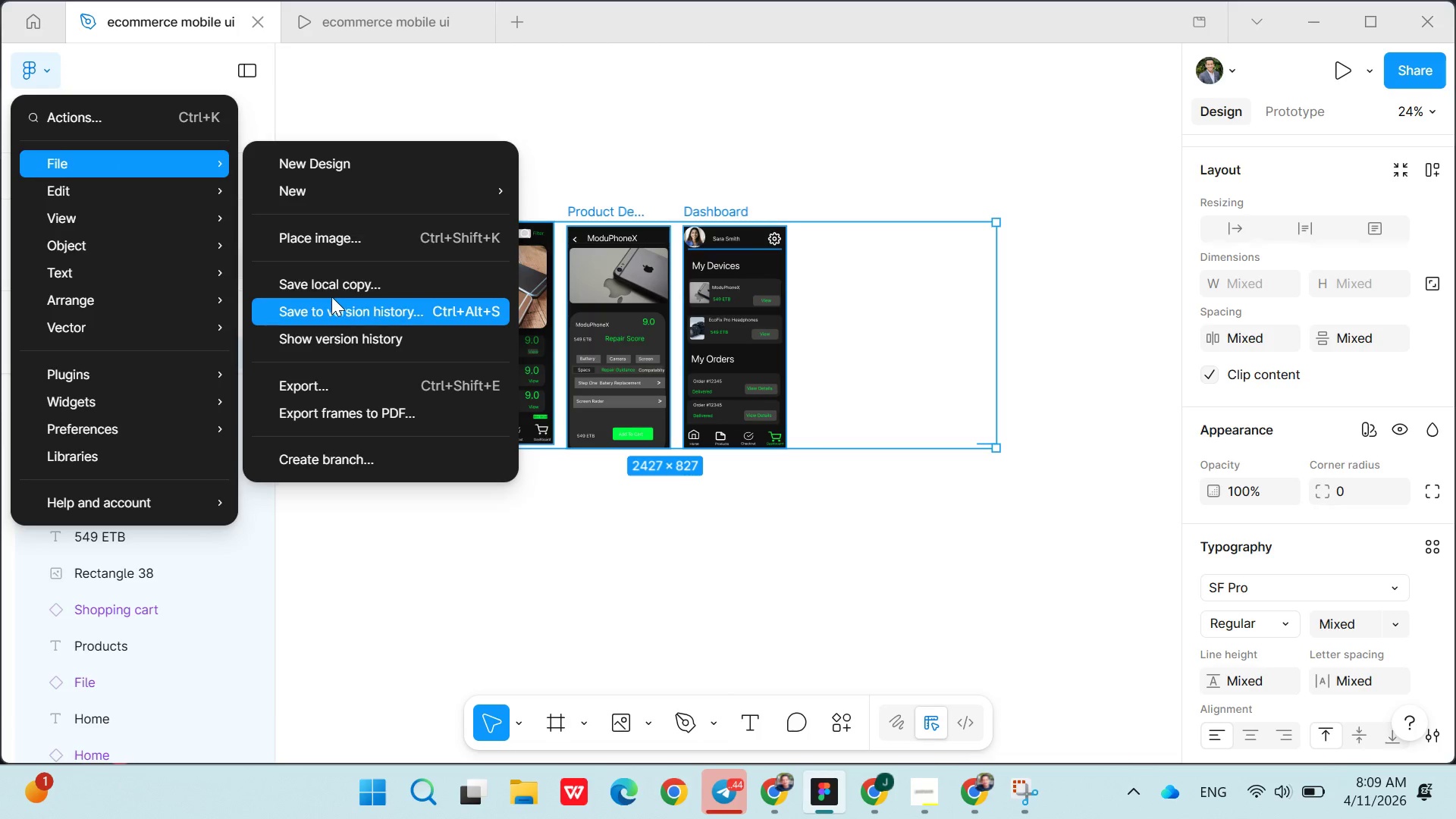 
left_click([331, 290])
 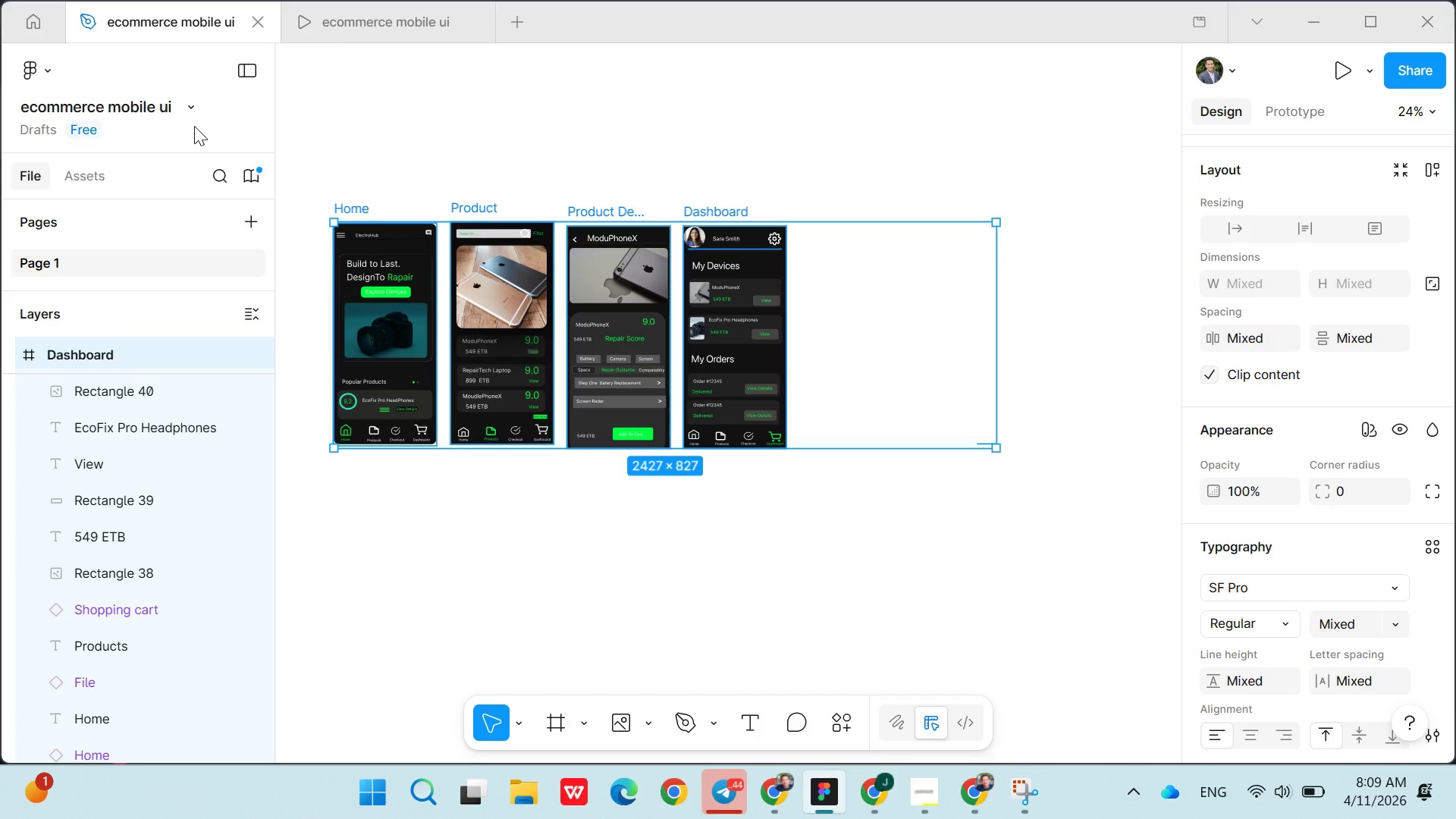 
left_click([185, 102])
 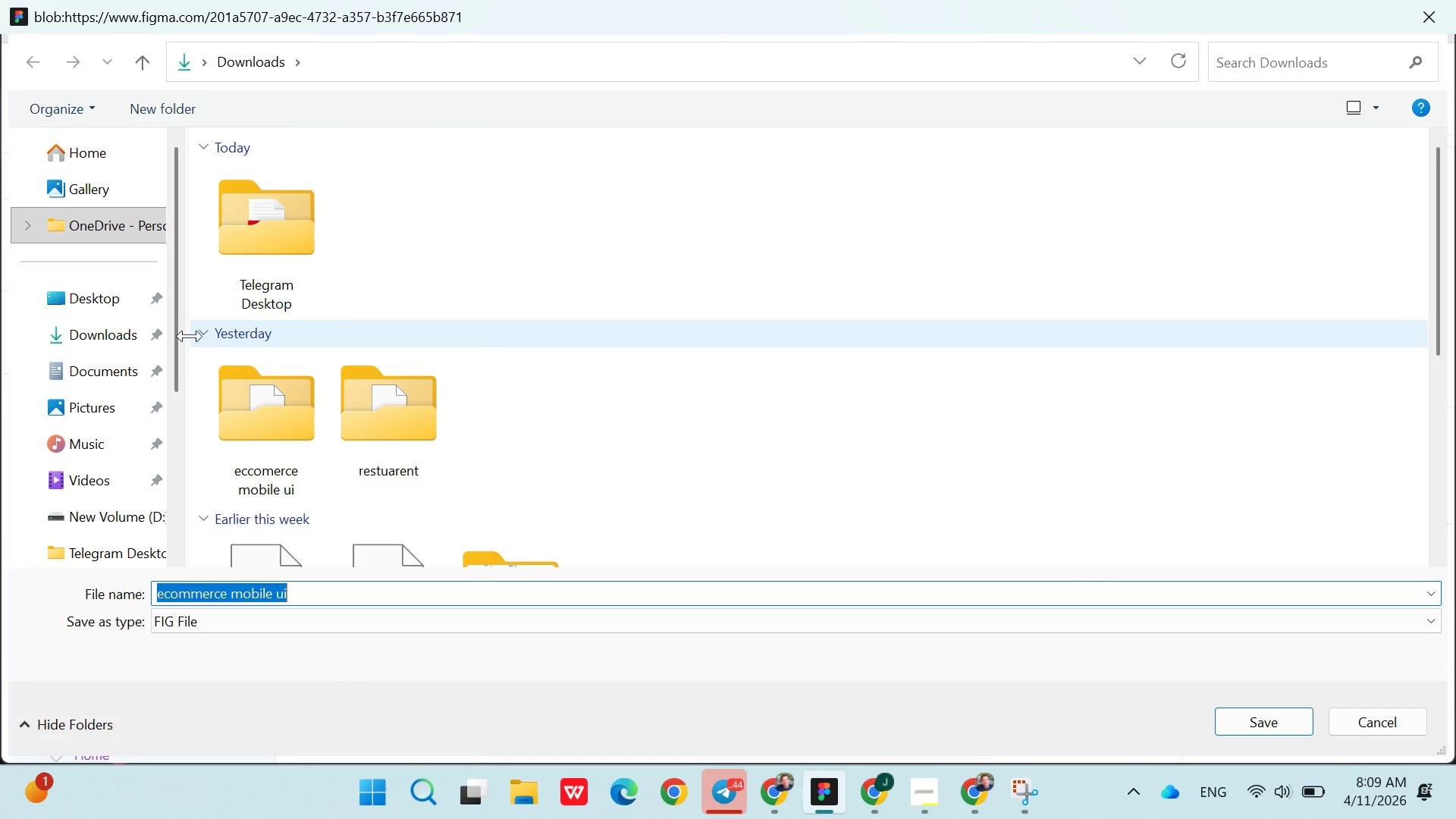 
left_click([121, 331])
 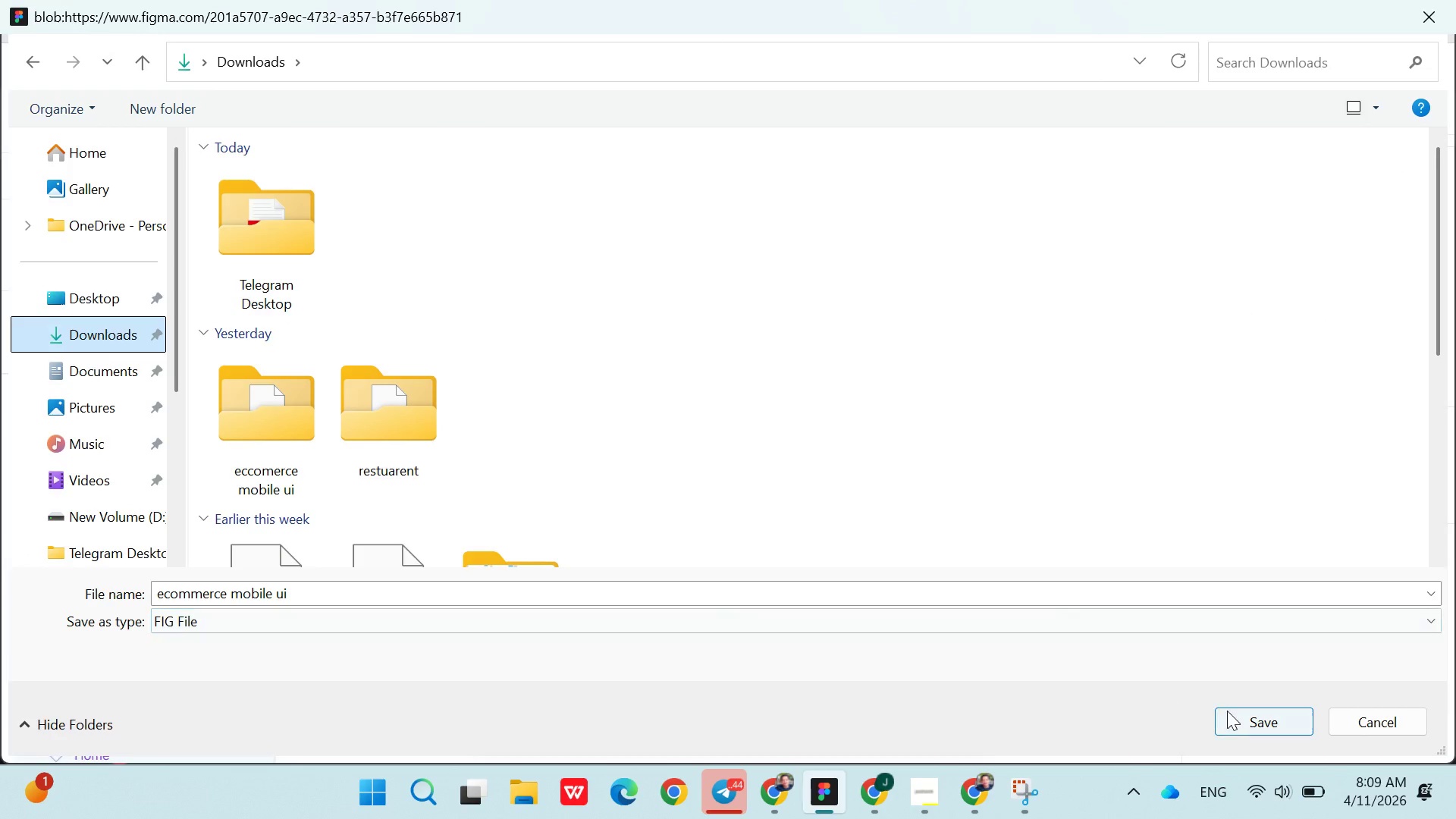 
left_click([1234, 712])
 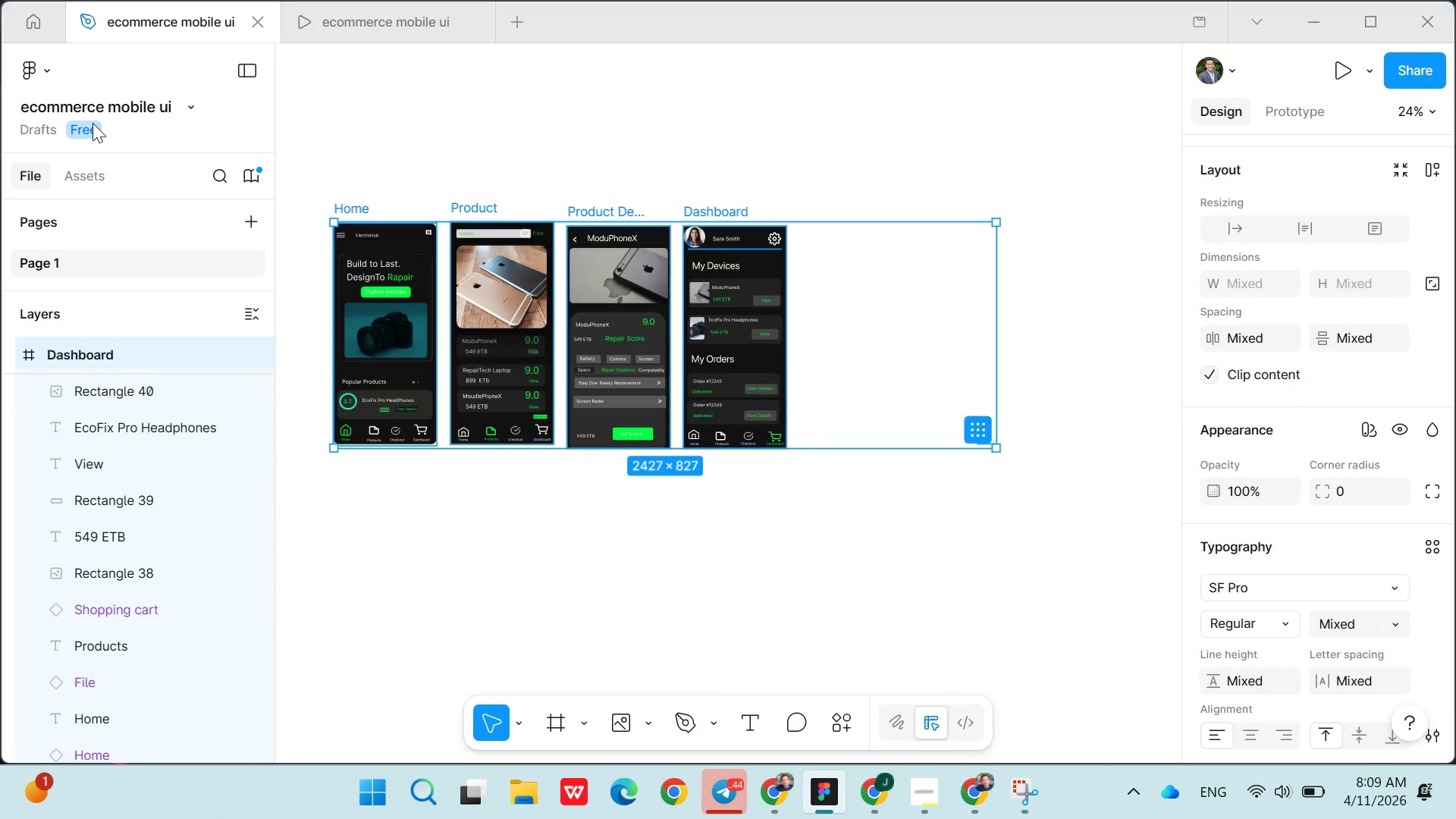 
left_click([46, 71])
 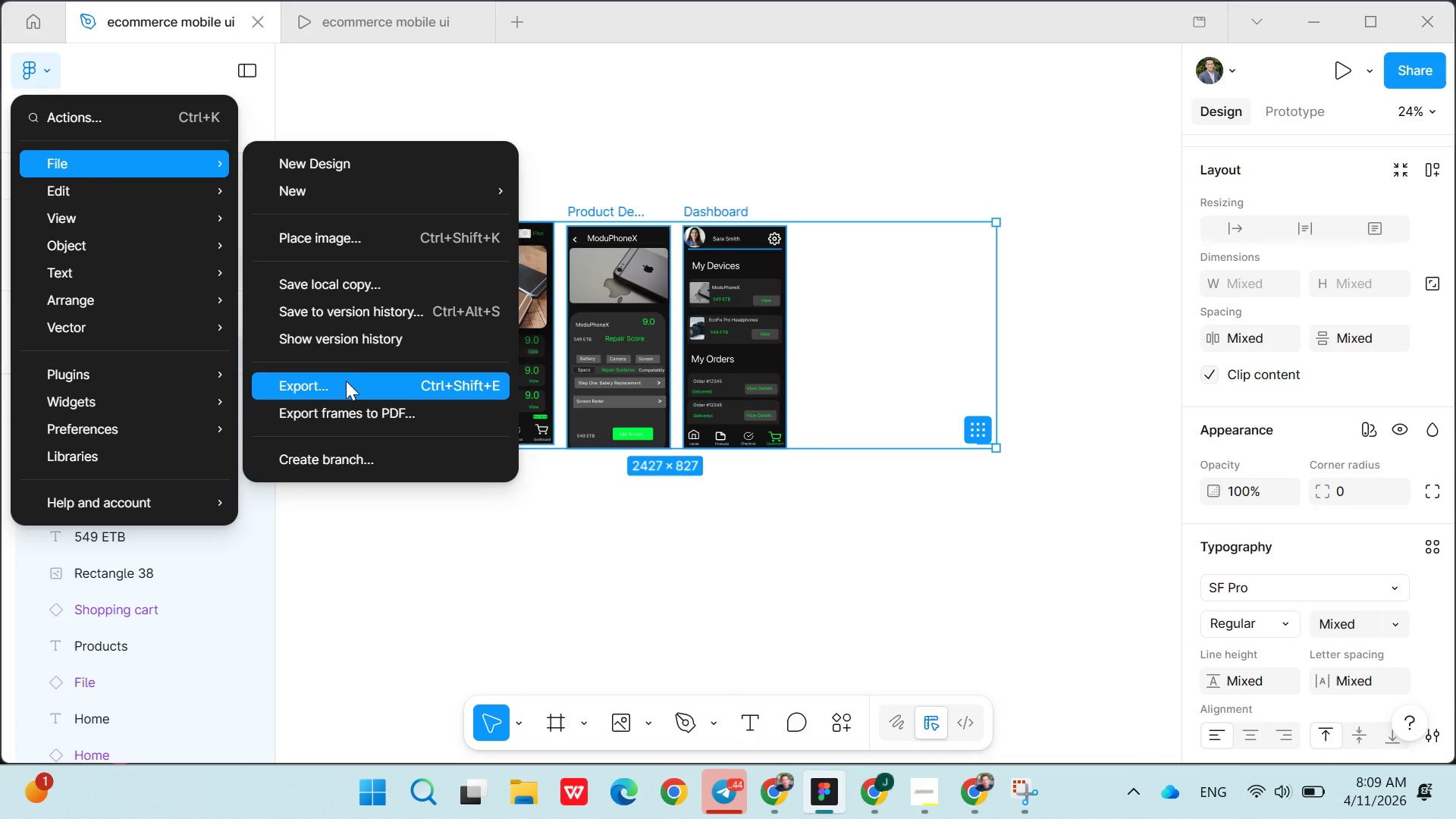 
wait(6.2)
 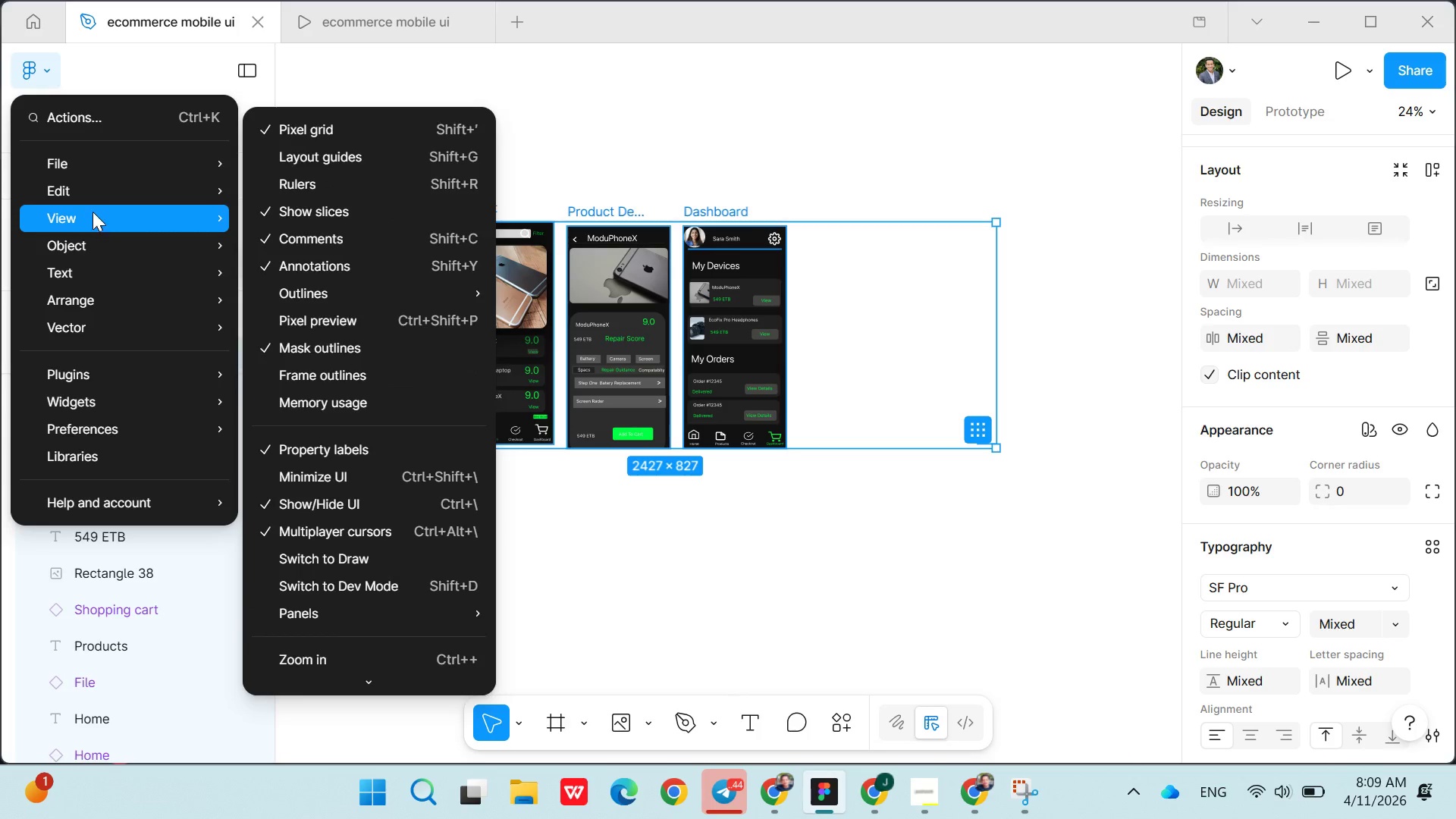 
left_click([343, 405])
 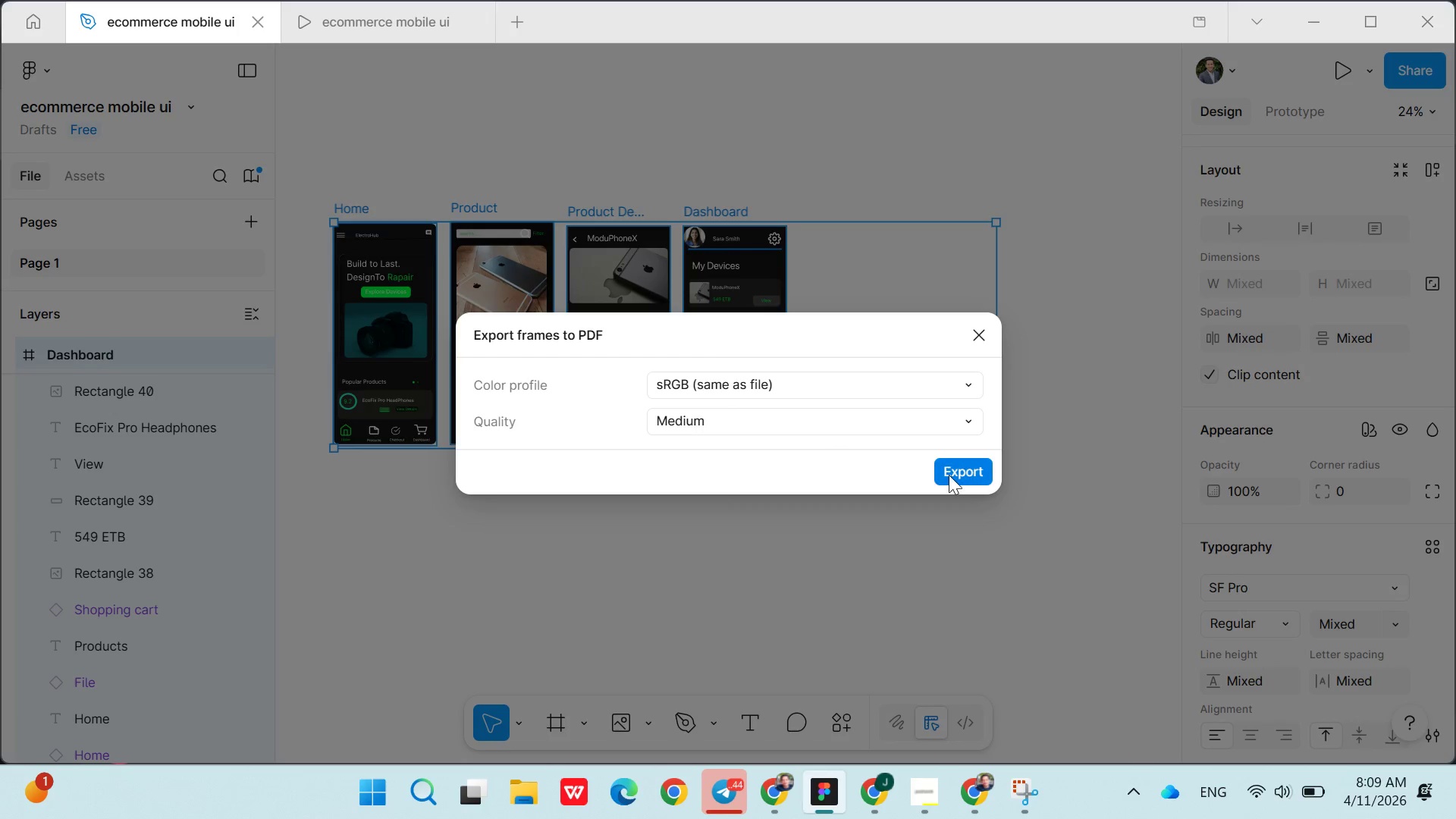 
left_click([953, 475])
 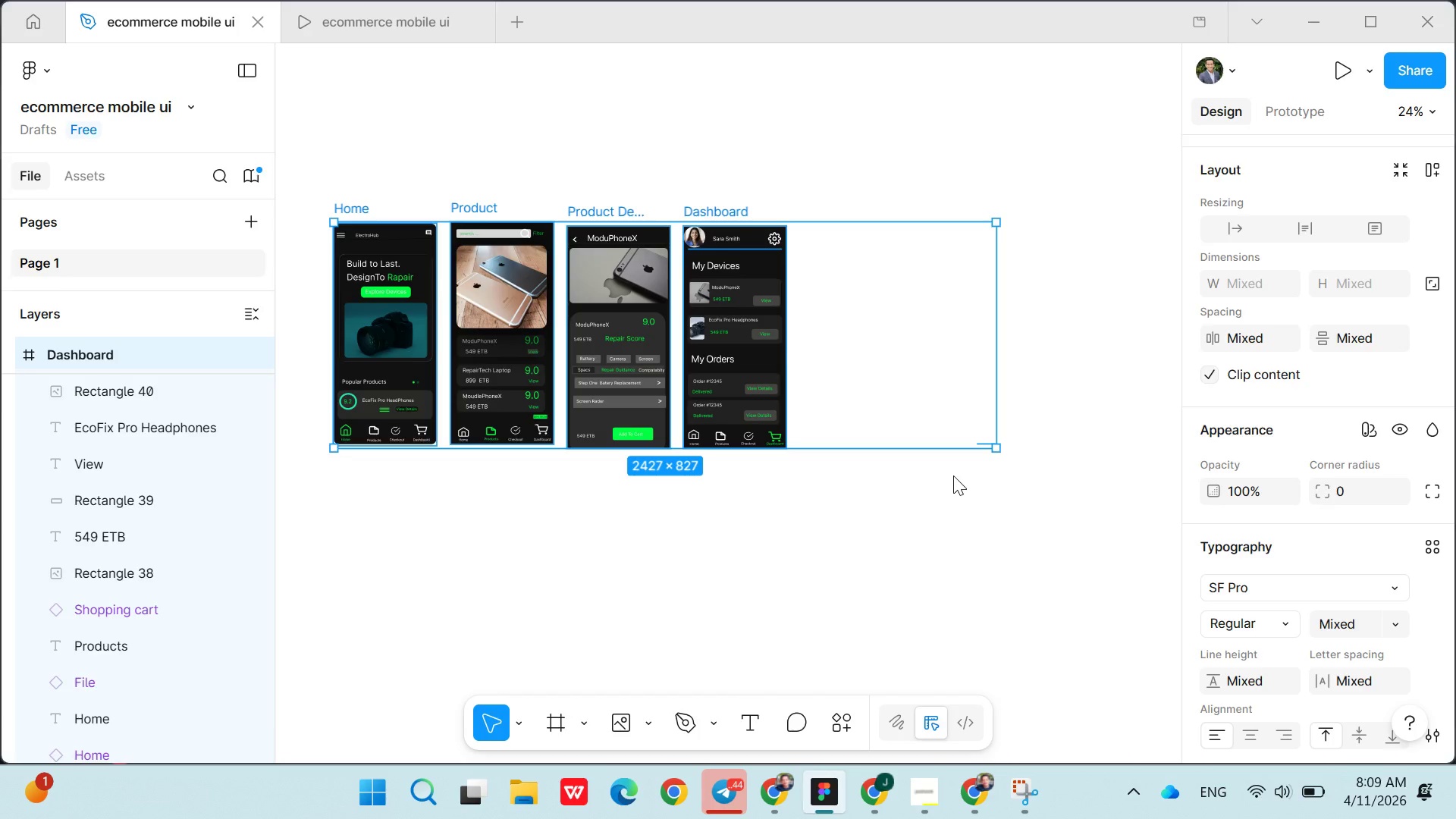 
wait(7.05)
 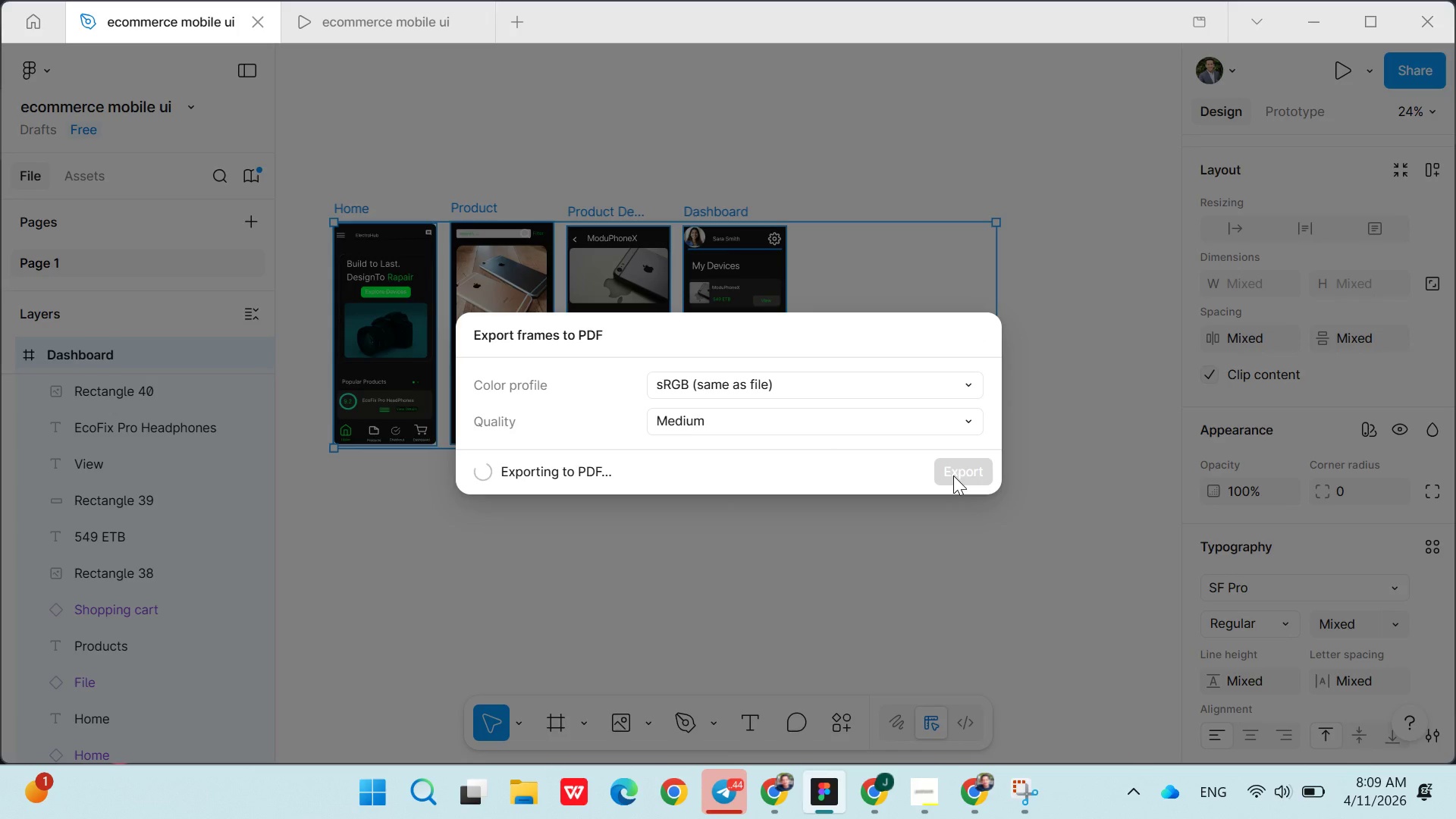 
key(Enter)
 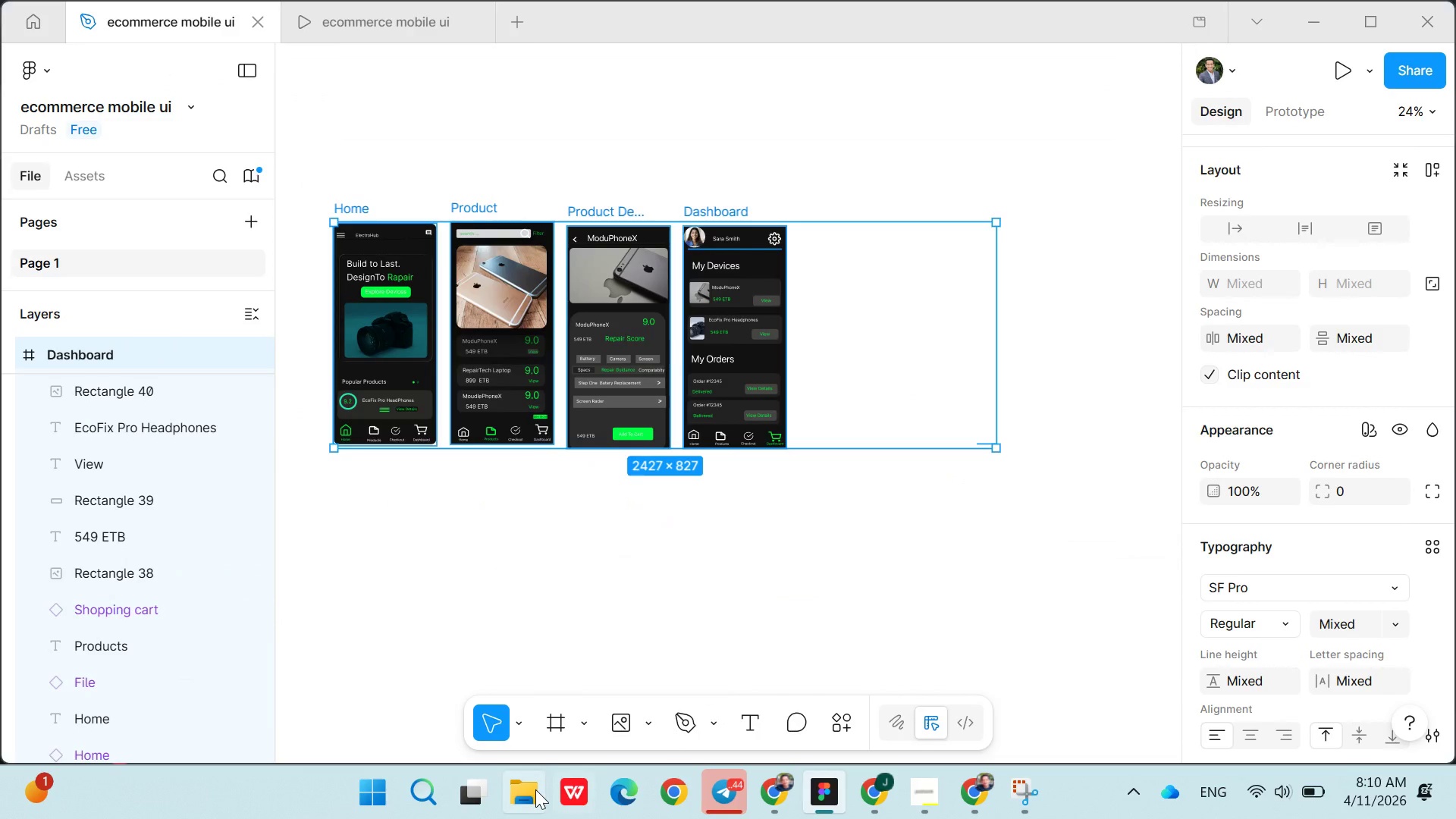 
left_click([529, 792])
 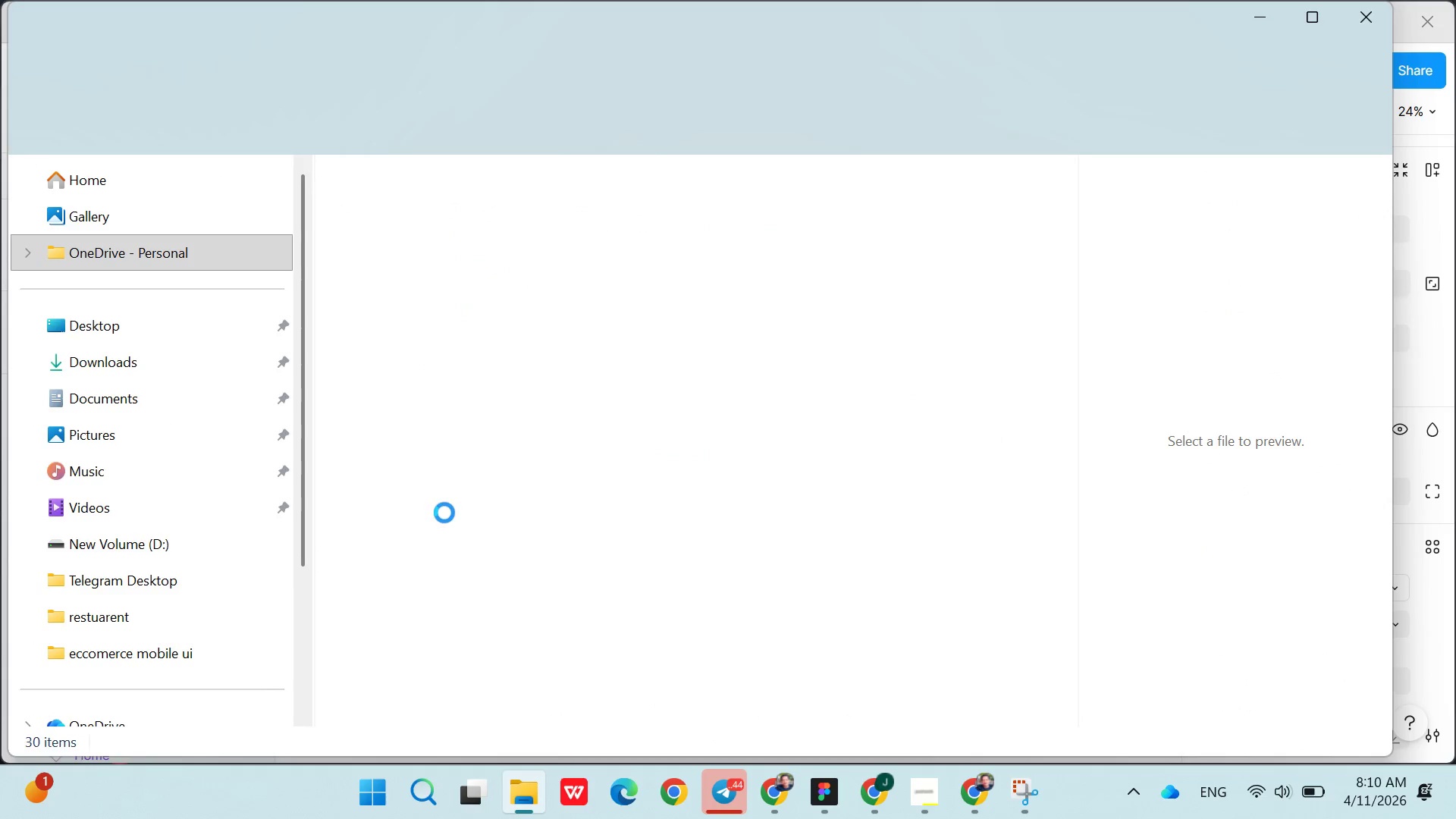 
left_click([170, 359])
 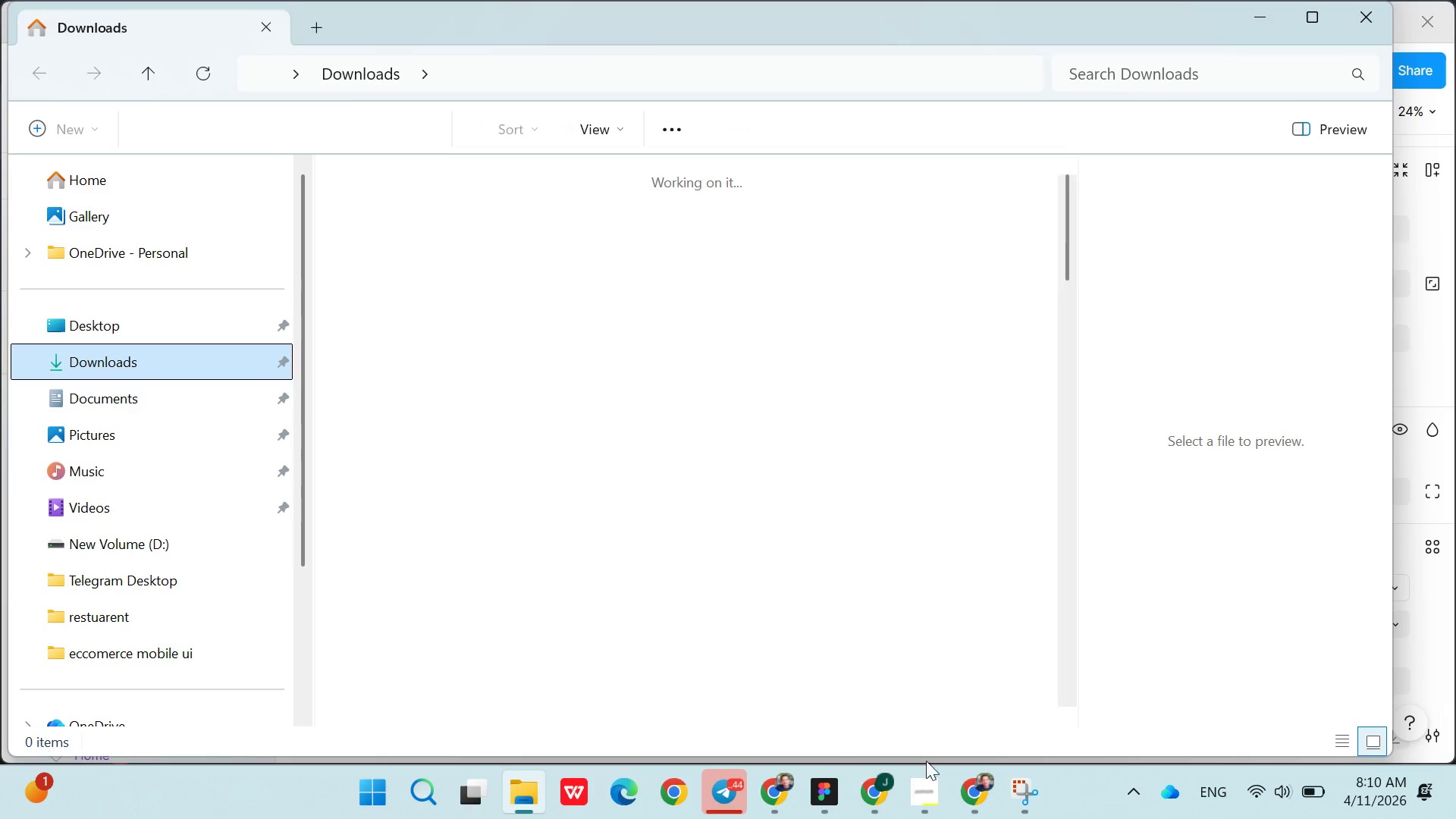 
left_click([938, 792])